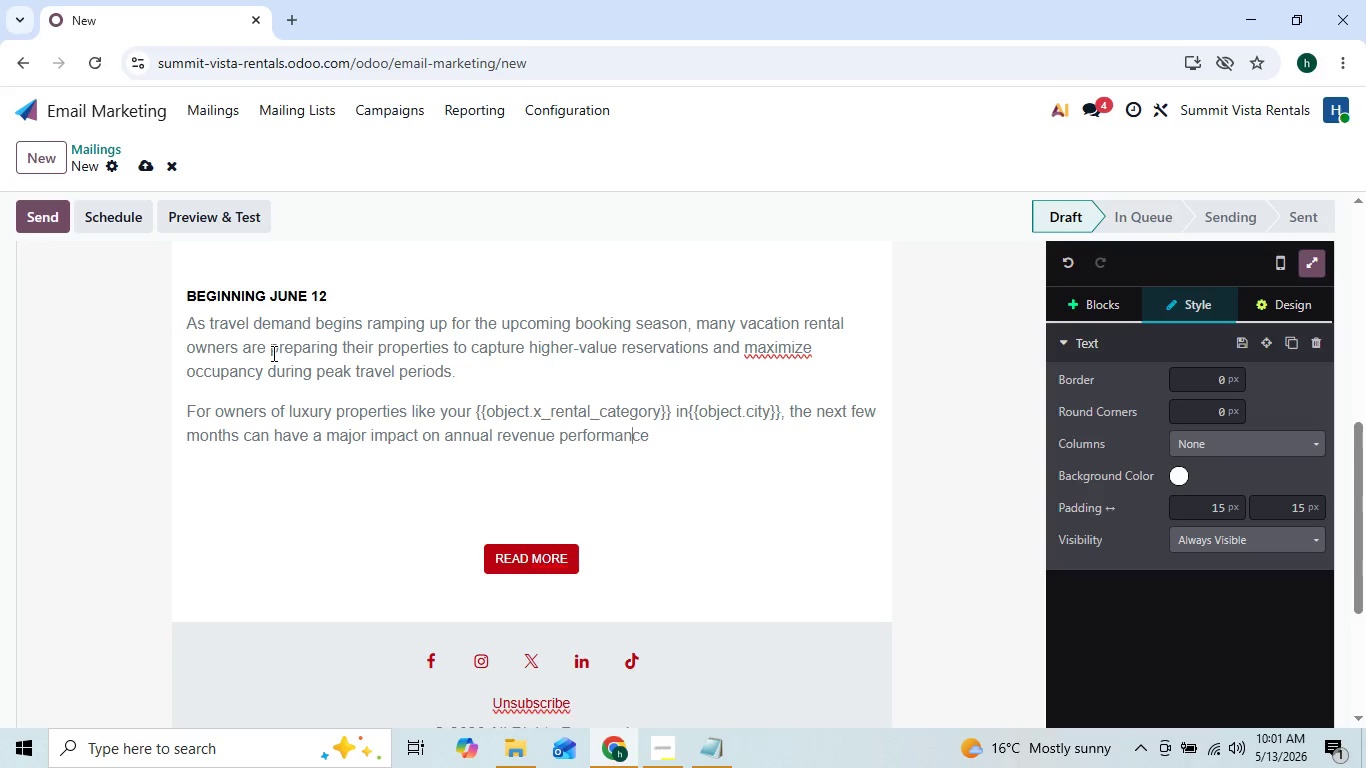 
key(ArrowLeft)
 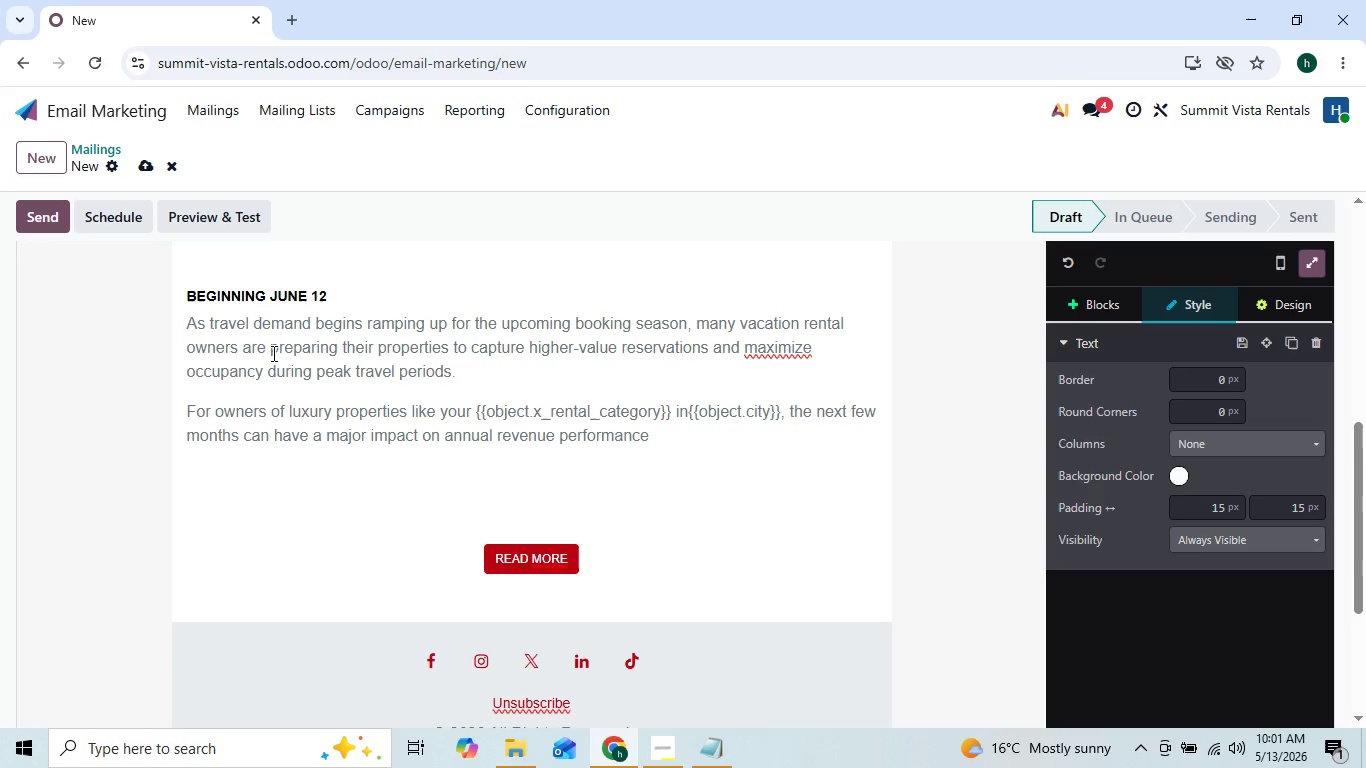 
key(ArrowLeft)
 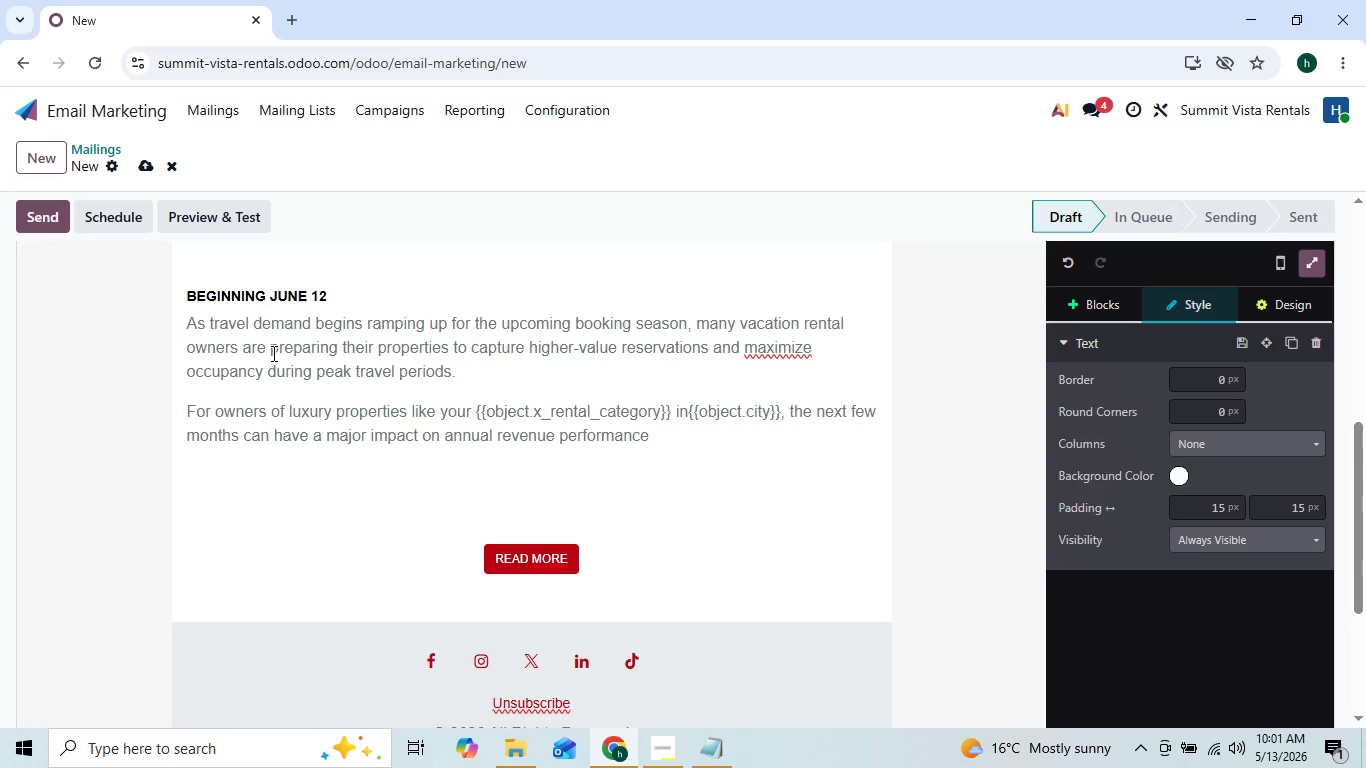 
key(ArrowRight)
 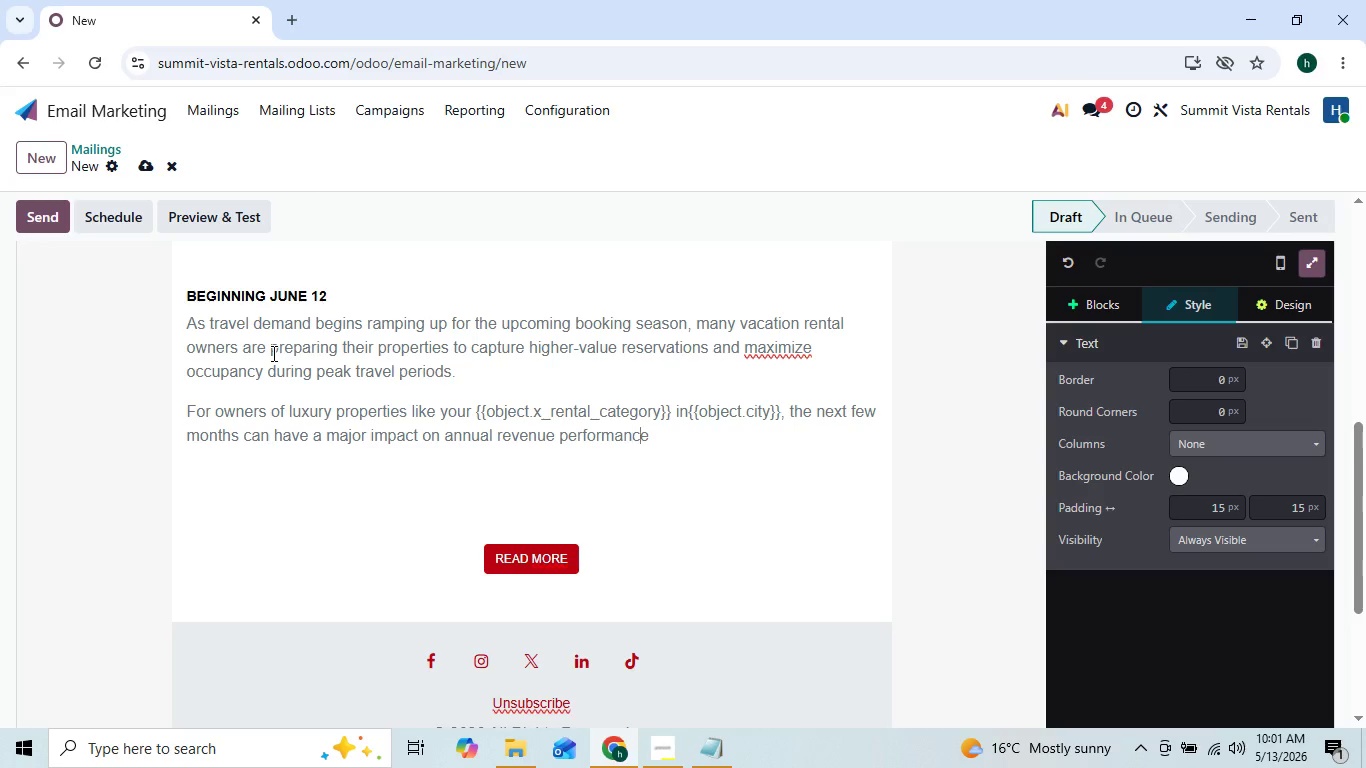 
key(ArrowRight)
 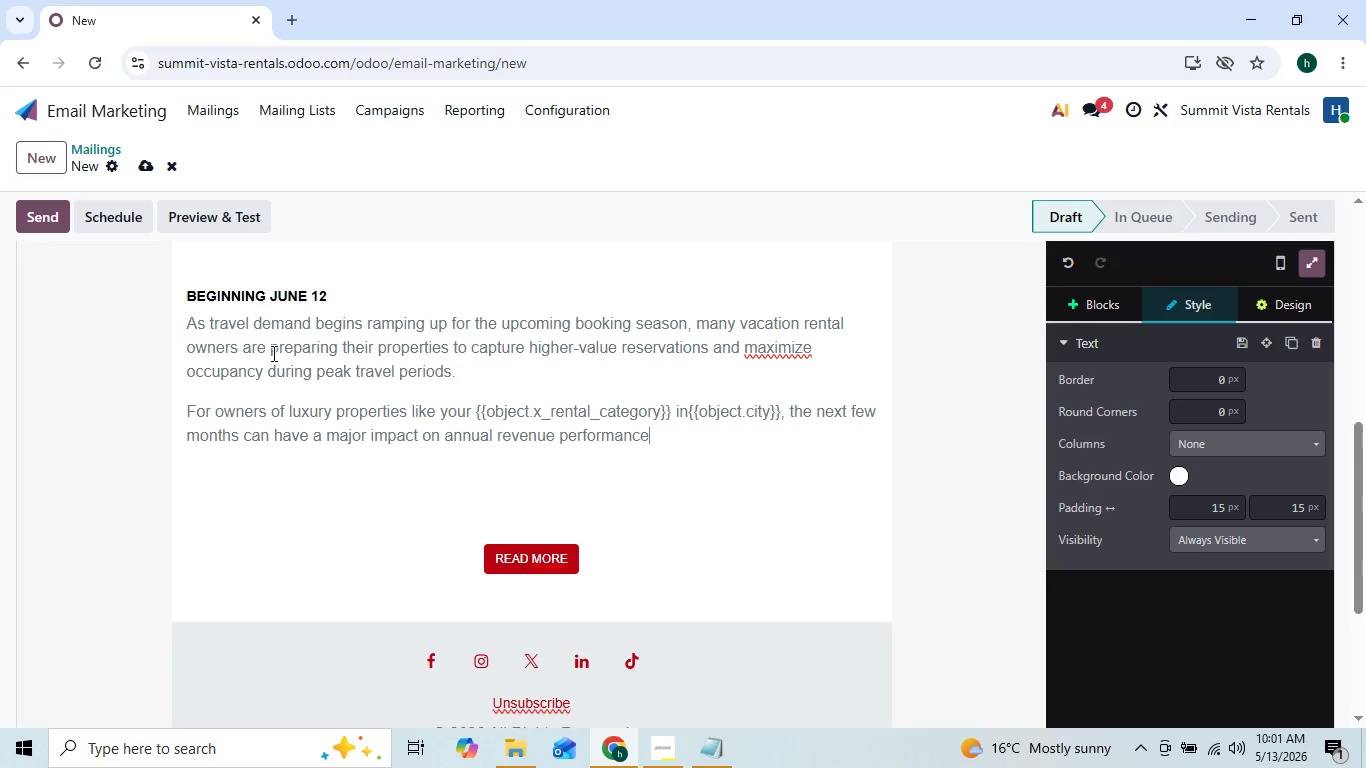 
key(ArrowRight)
 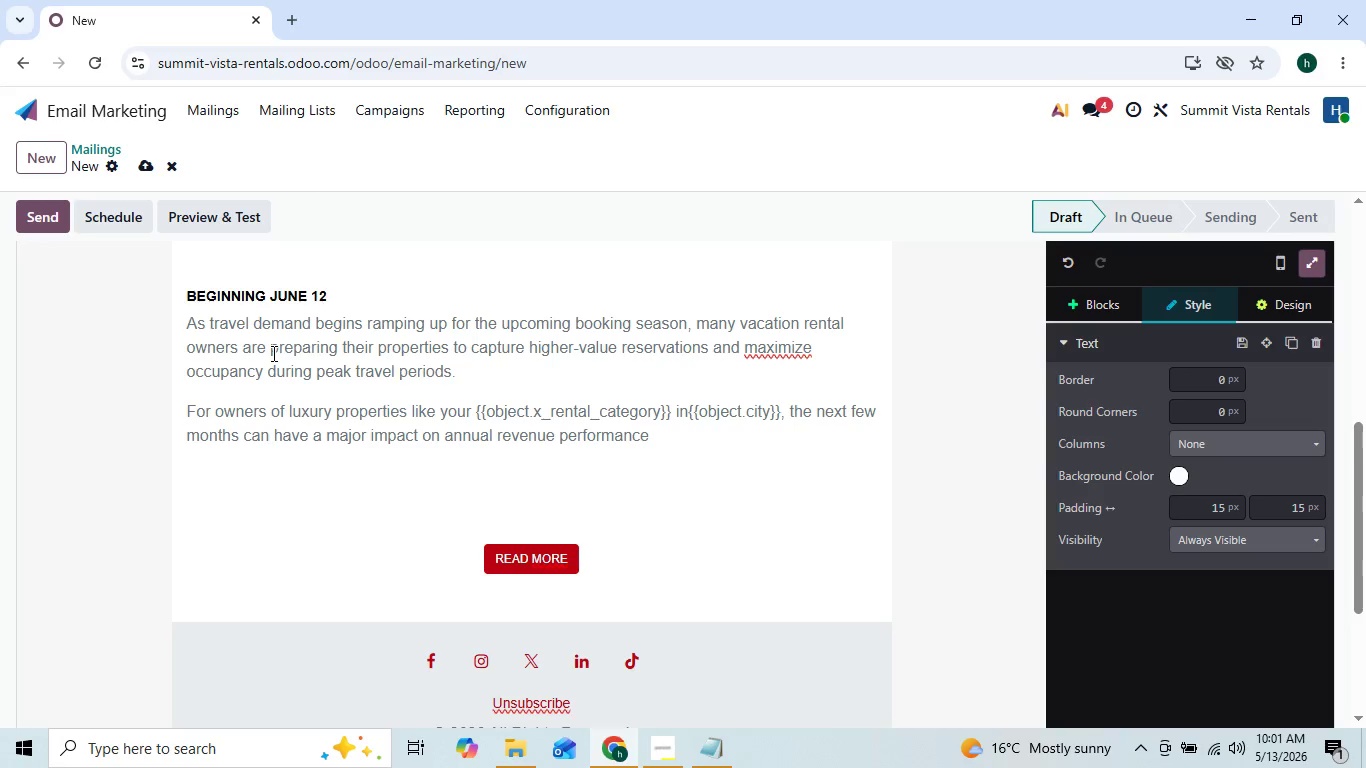 
key(Period)
 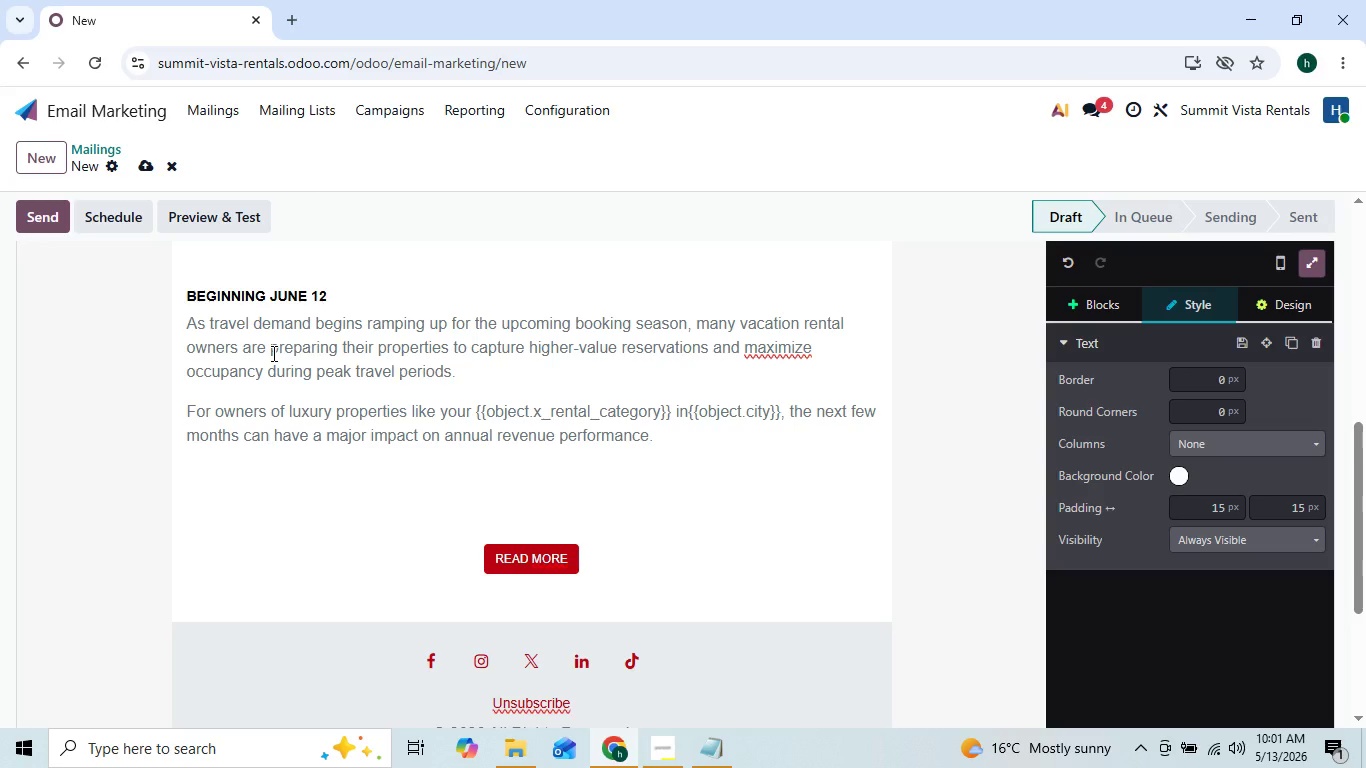 
key(Enter)
 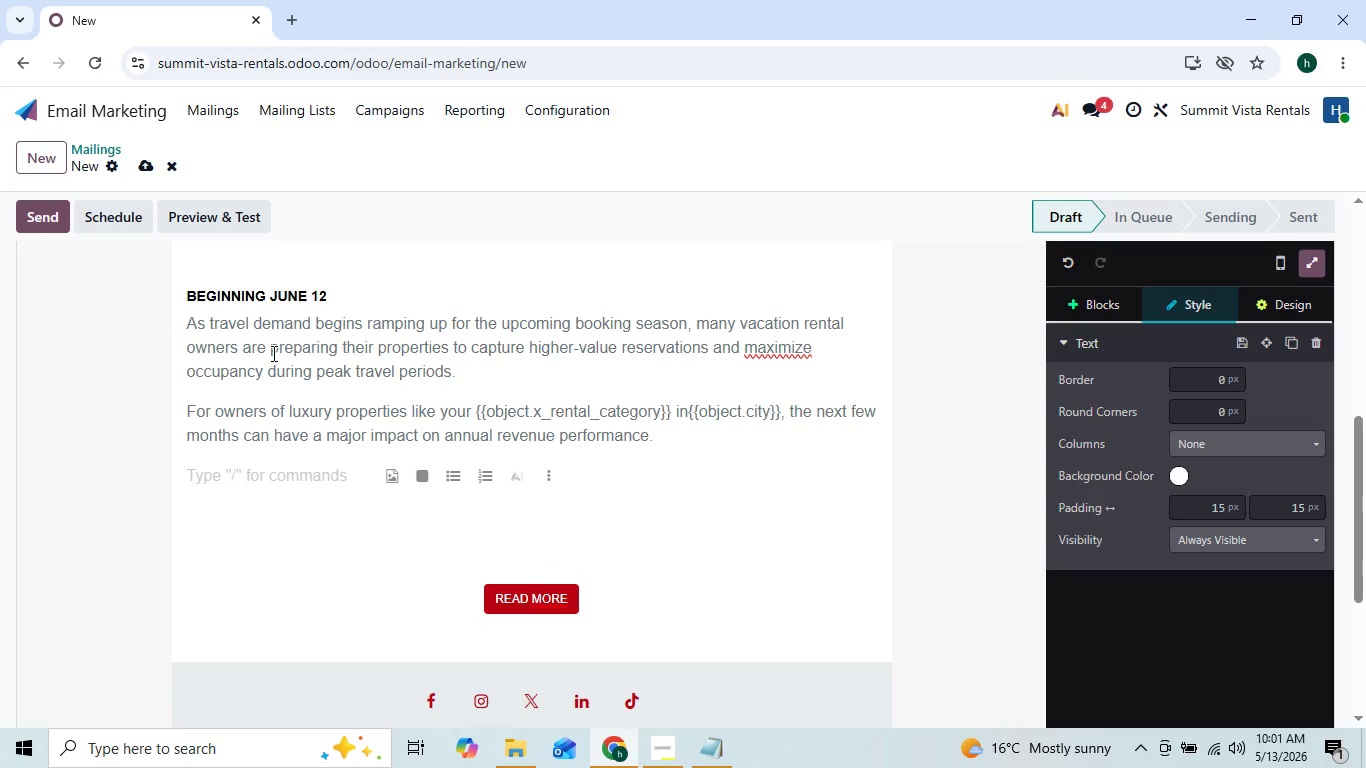 
type(What)
 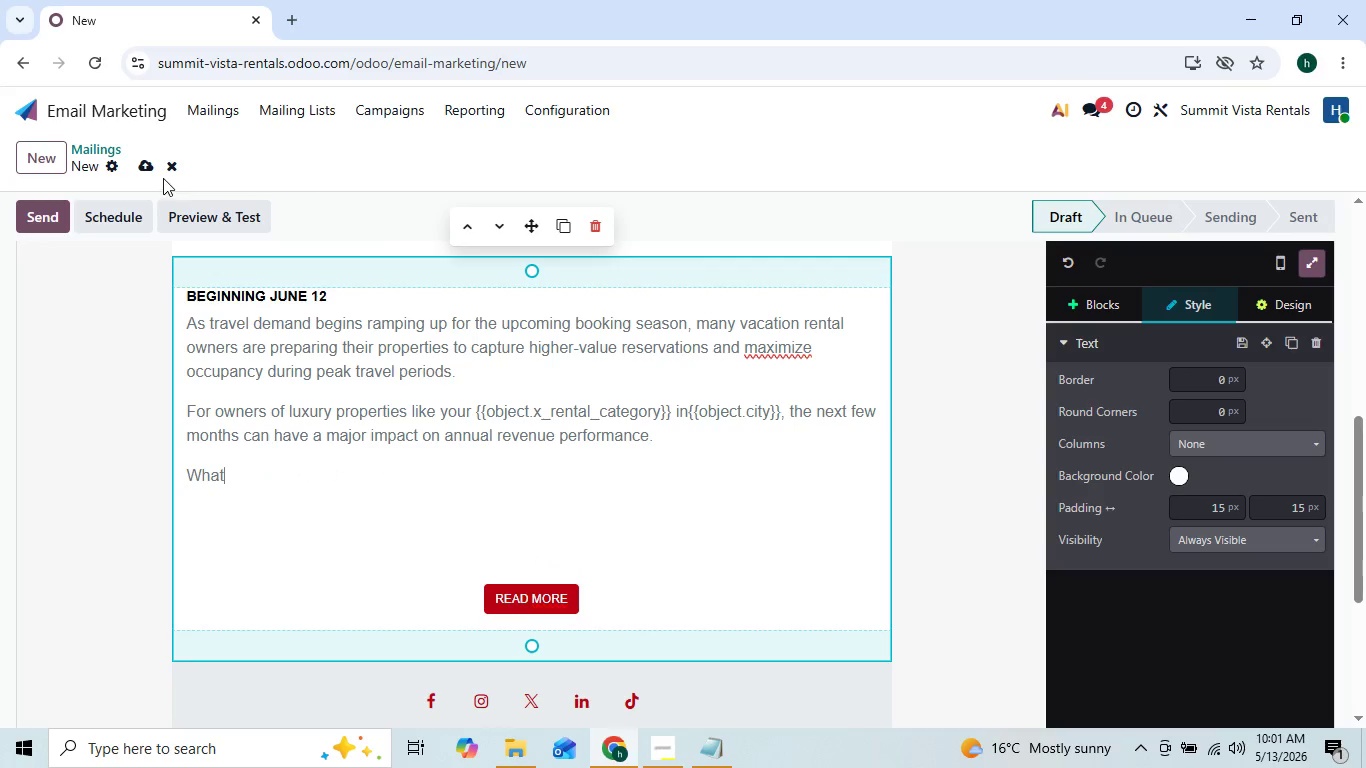 
left_click([152, 172])
 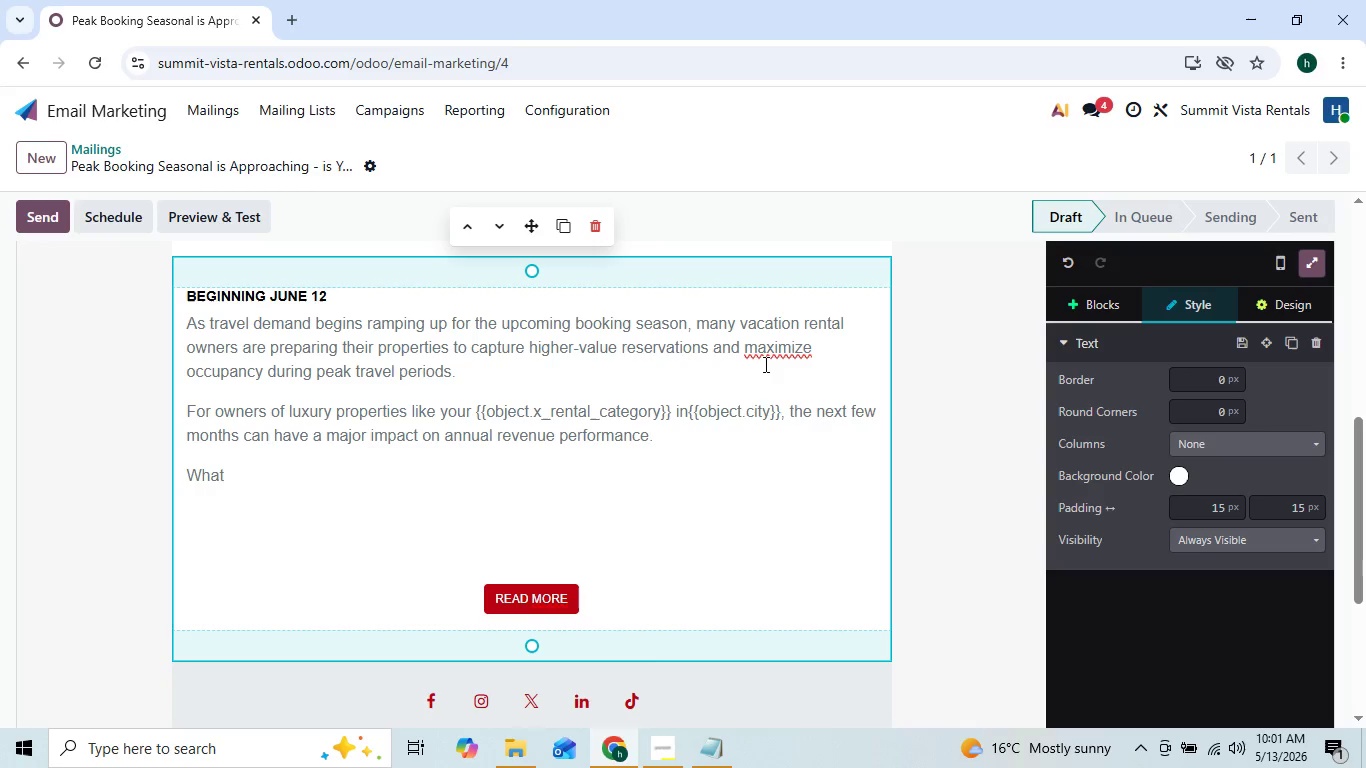 
wait(5.58)
 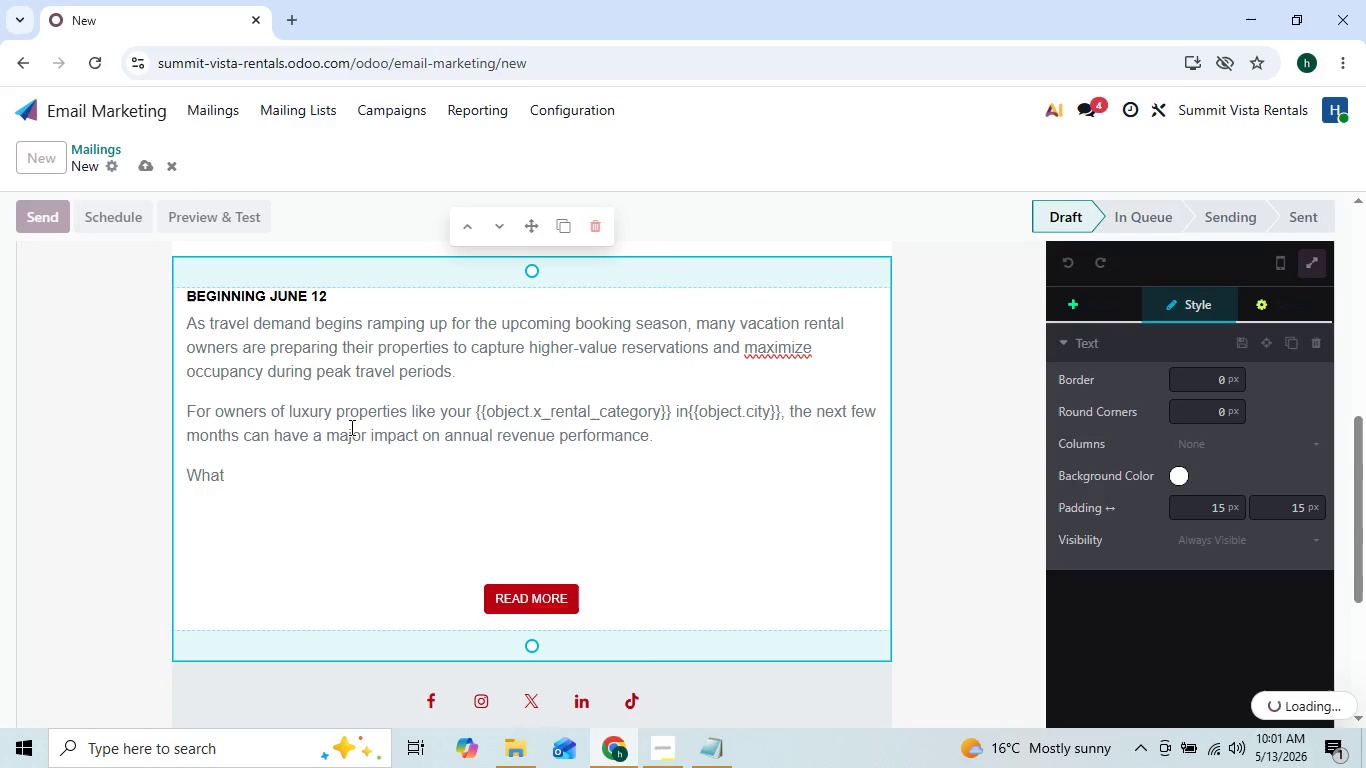 
left_click([392, 489])
 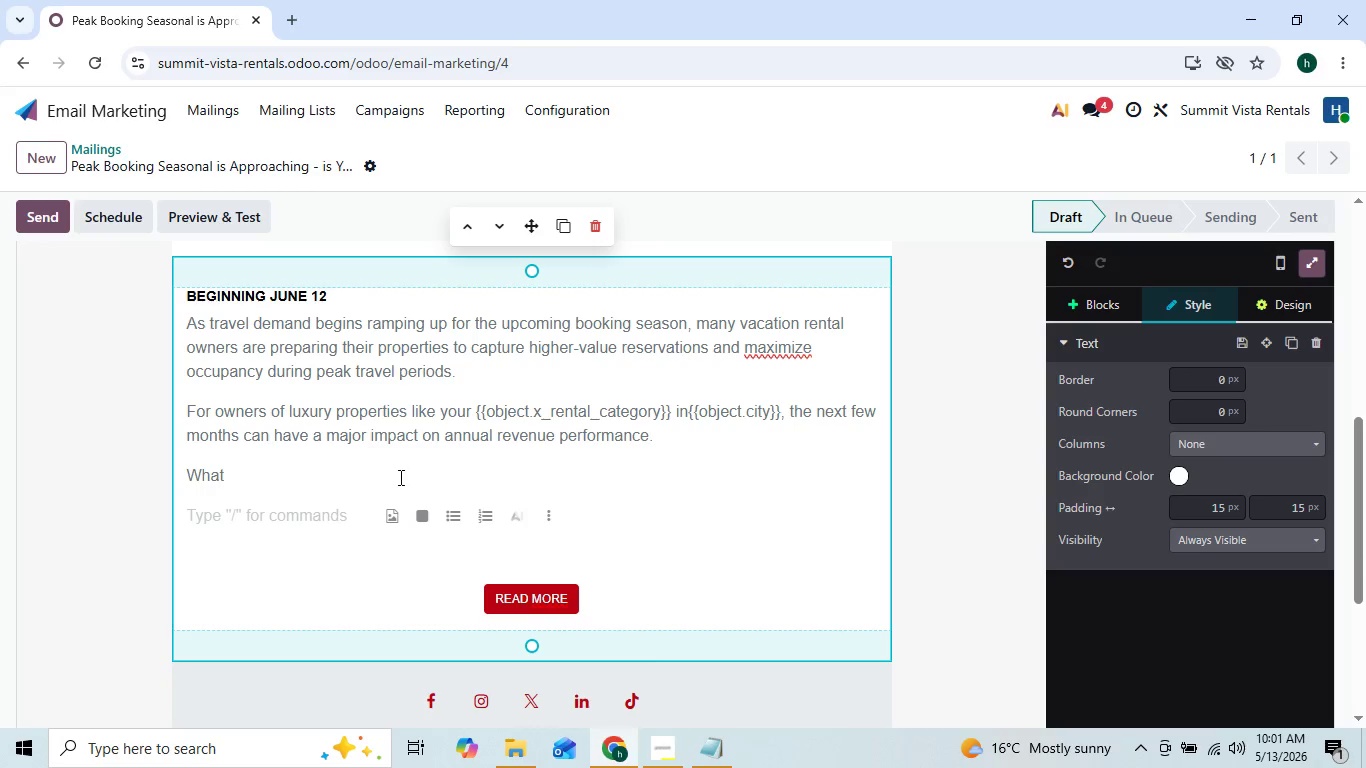 
left_click([399, 477])
 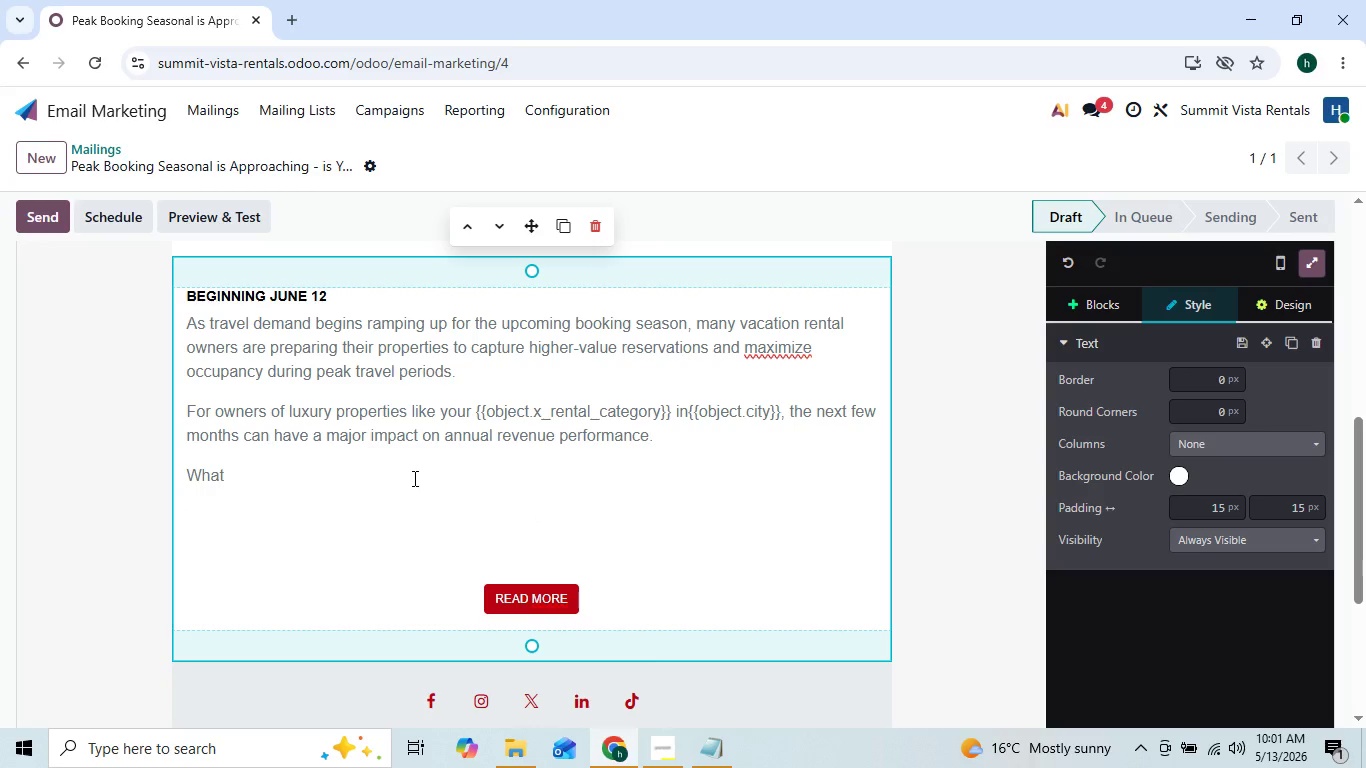 
type( we ofen)
key(Backspace)
key(Backspace)
type(ten see, however, is that many properties enter peak season without)
 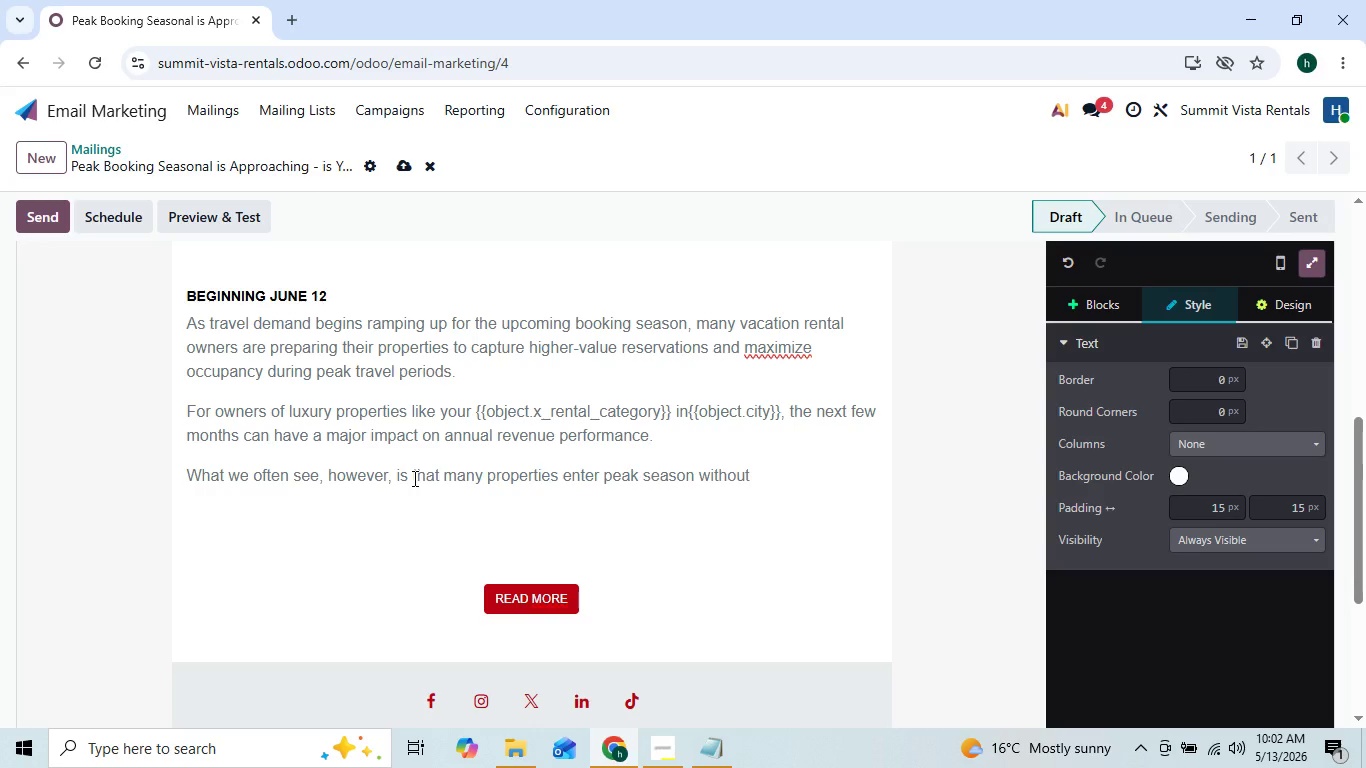 
key(ArrowLeft)
 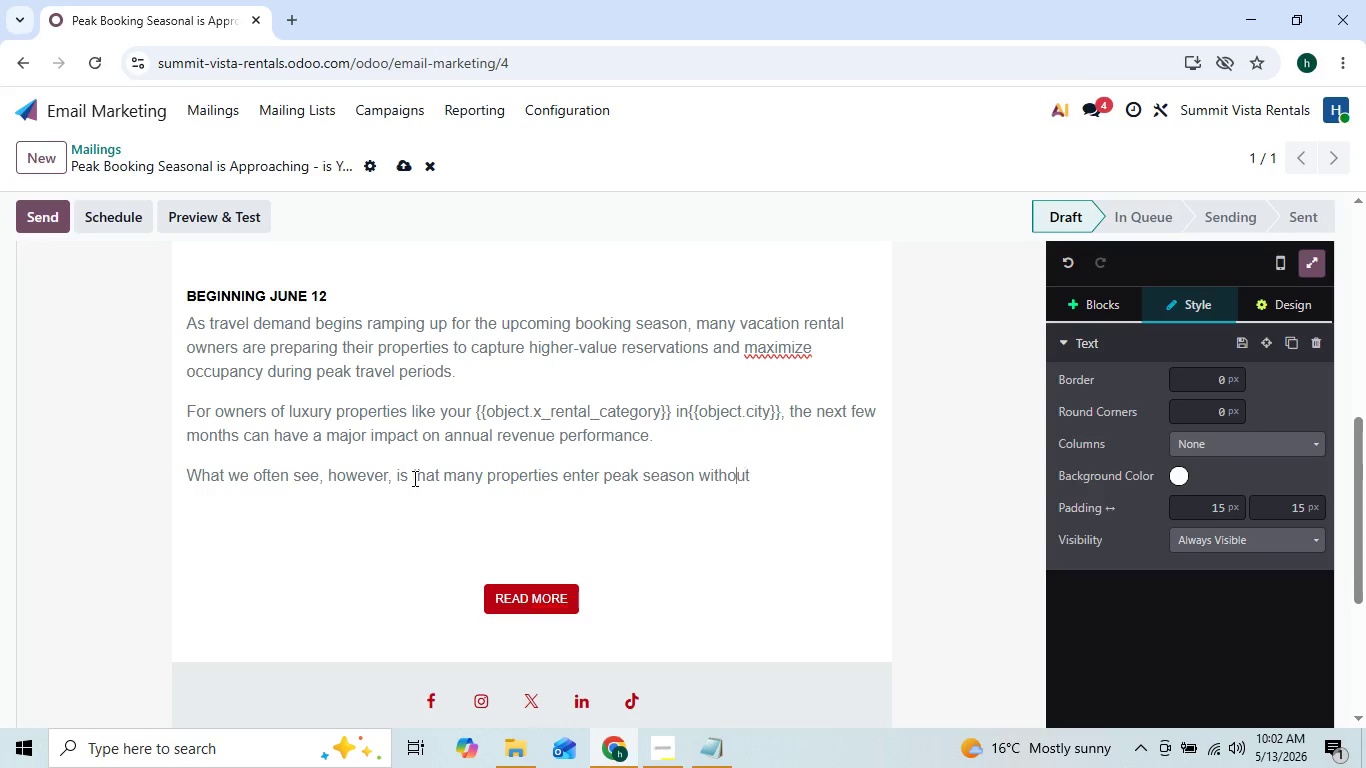 
key(ArrowLeft)
 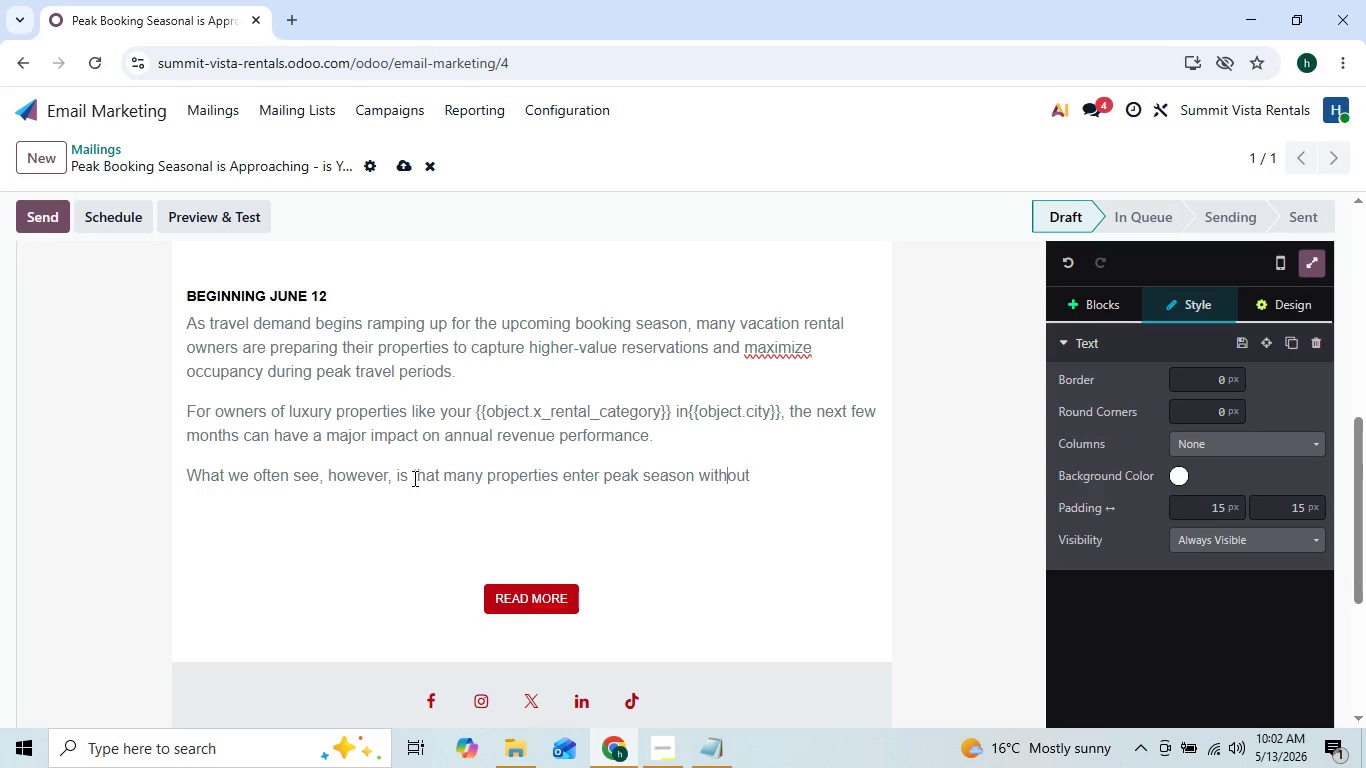 
hold_key(key=ArrowLeft, duration=0.61)
 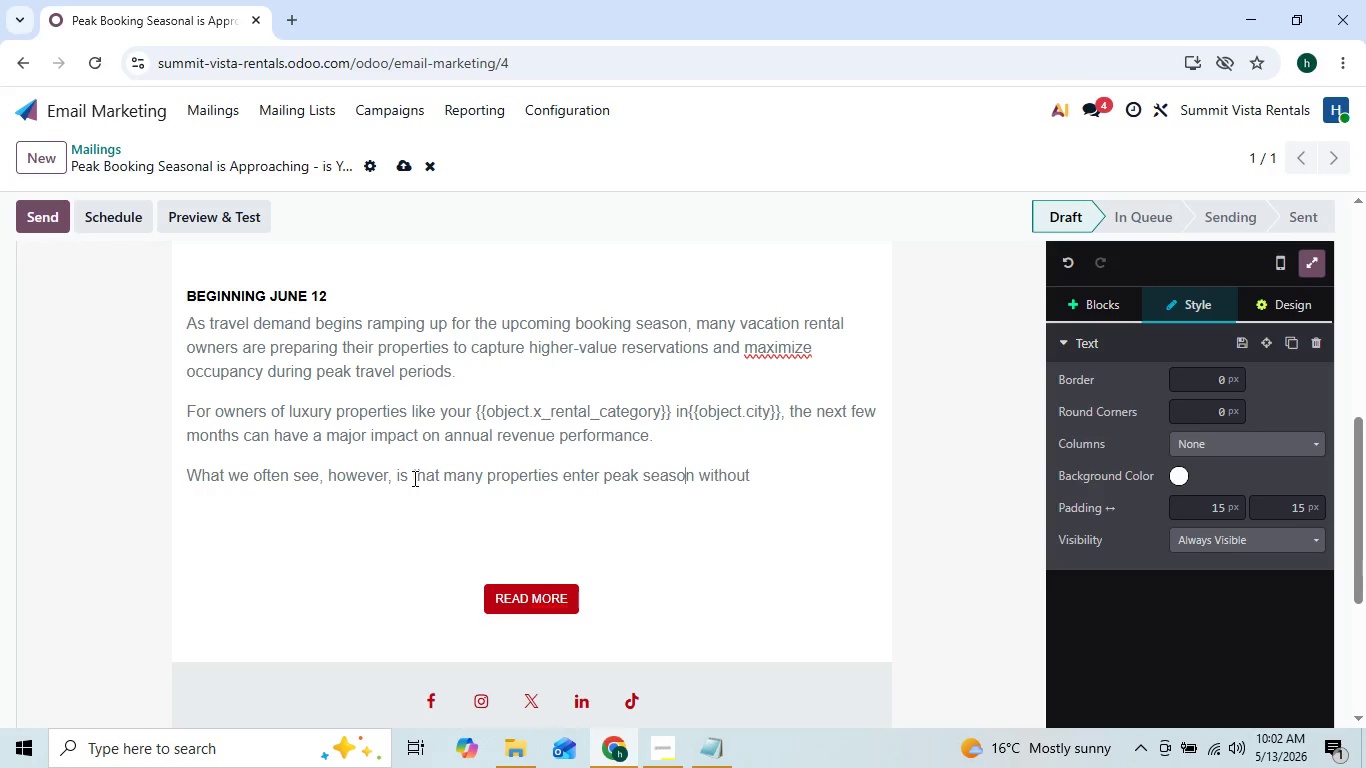 
key(ArrowLeft)
 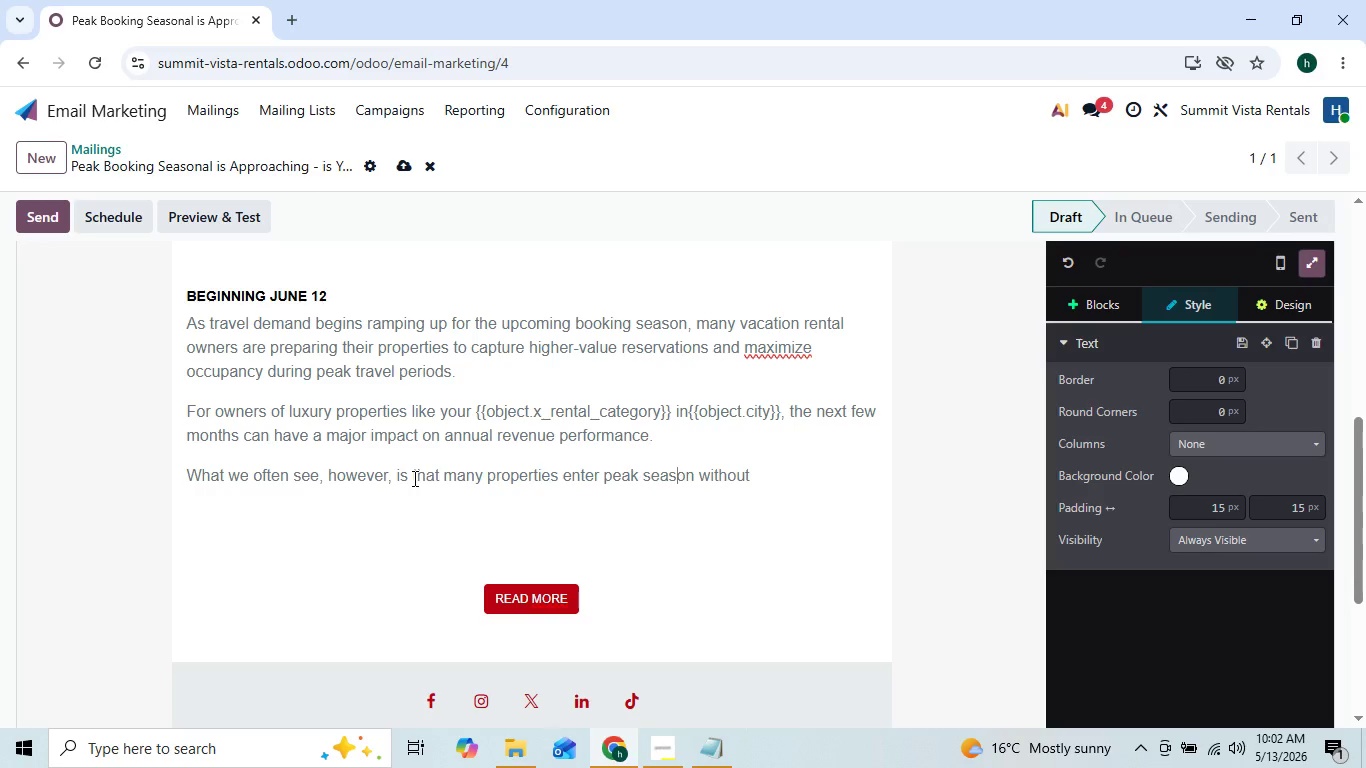 
hold_key(key=ArrowLeft, duration=0.59)
 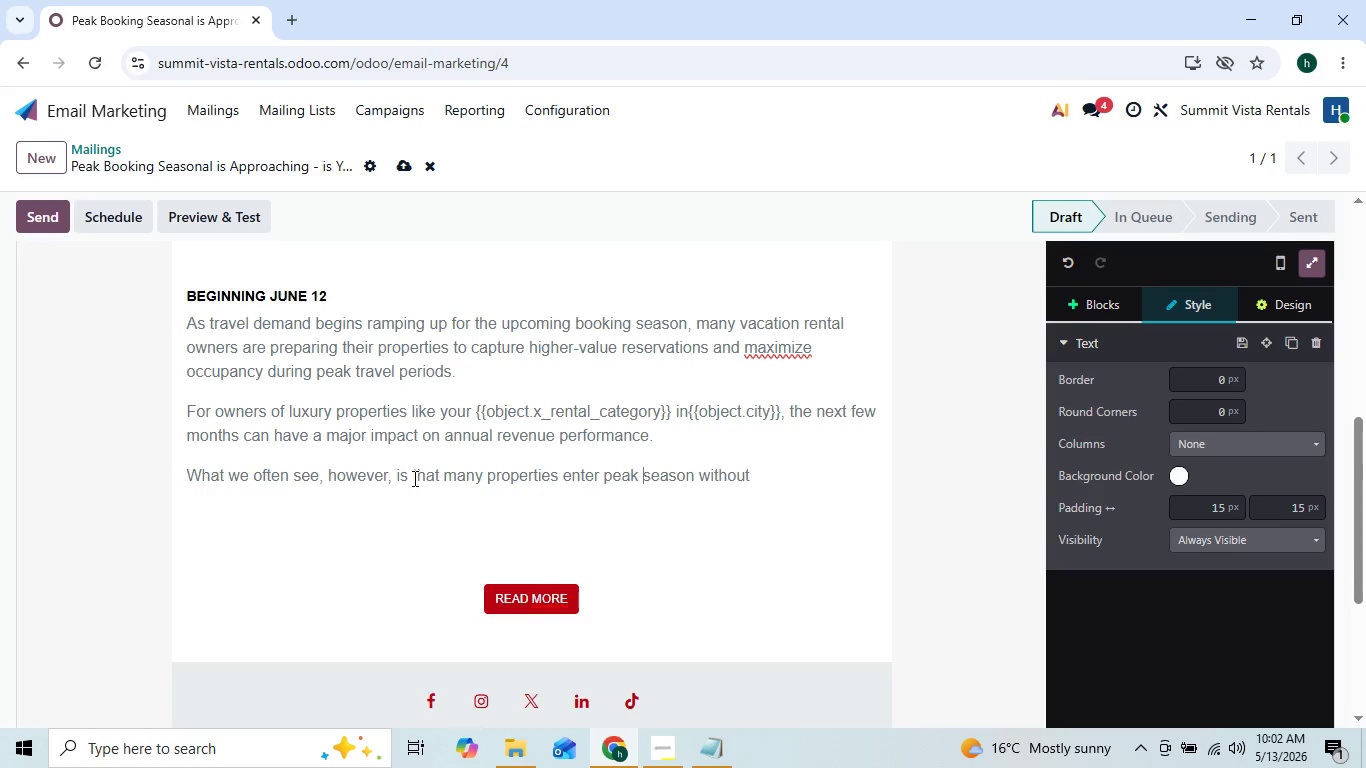 
key(ArrowLeft)
 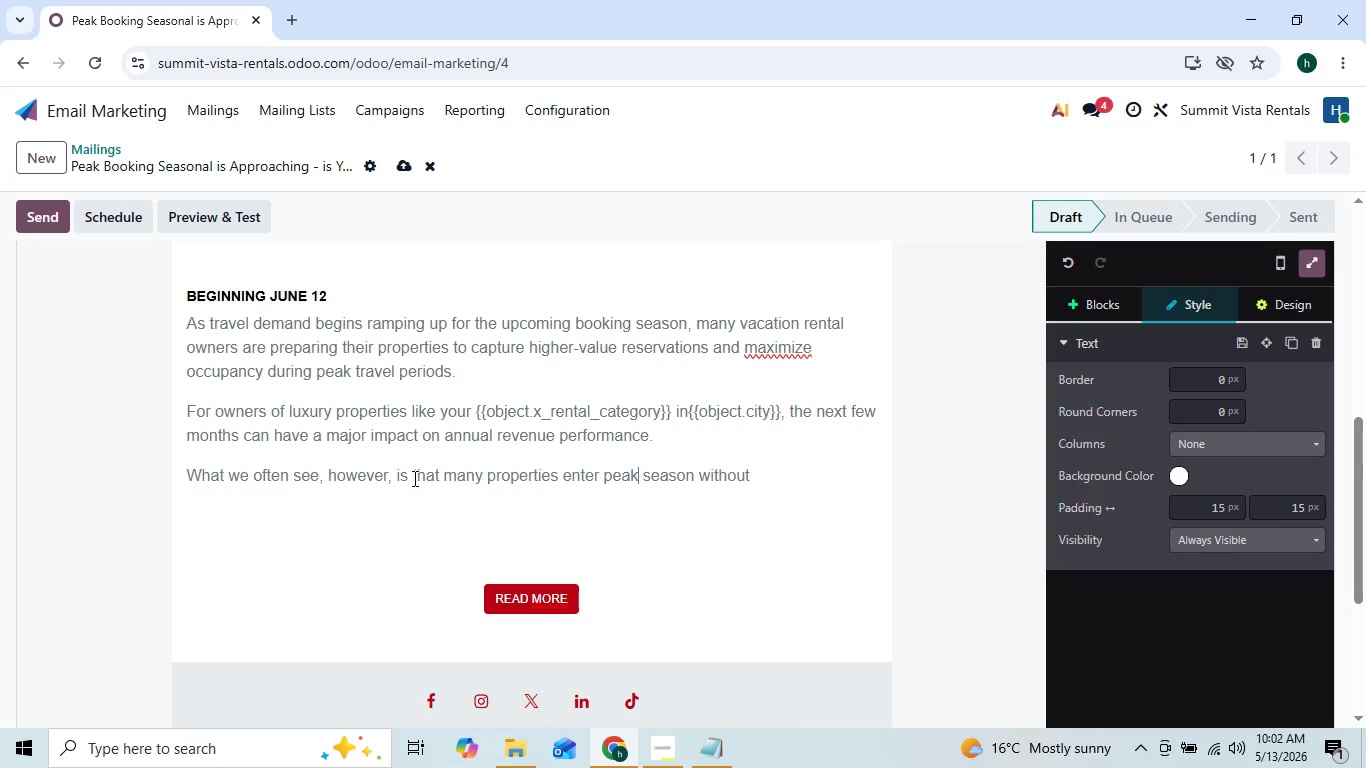 
key(ArrowRight)
 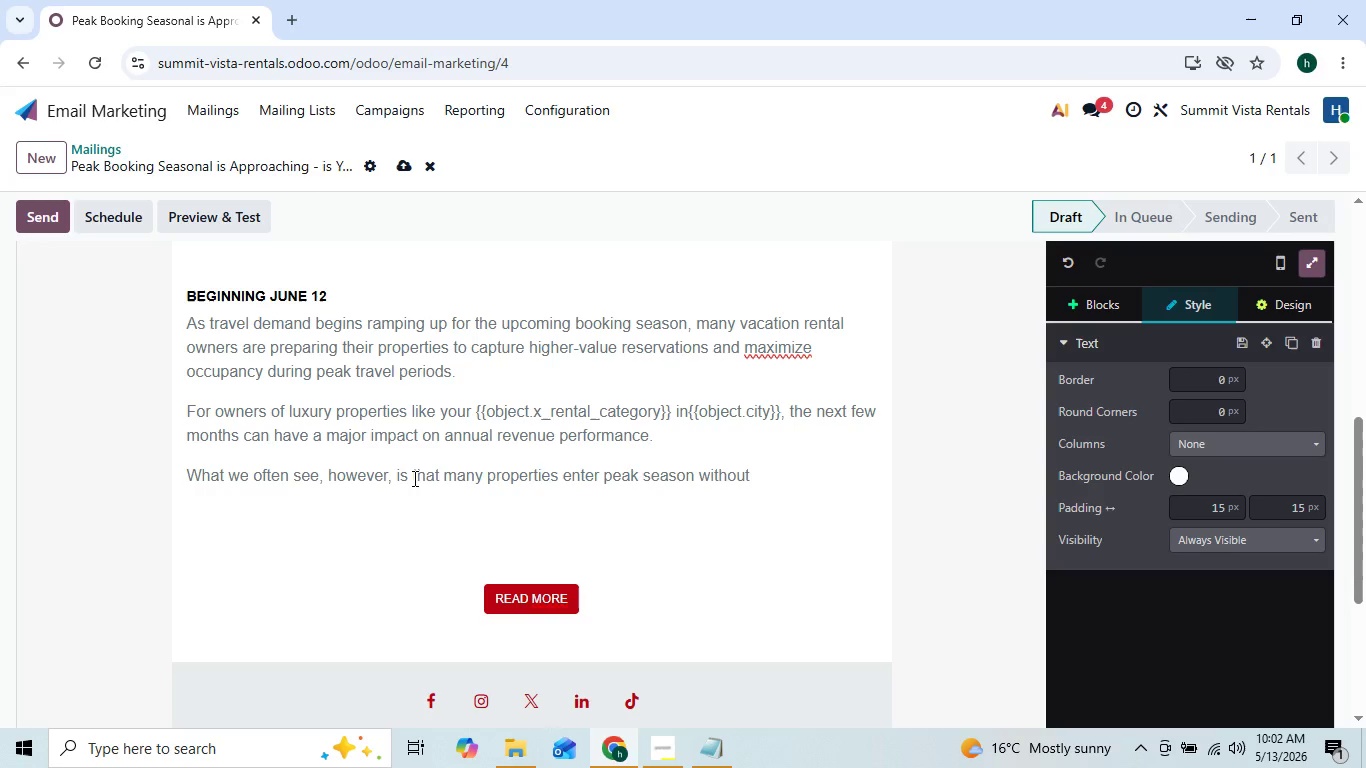 
key(Shift+ShiftRight)
 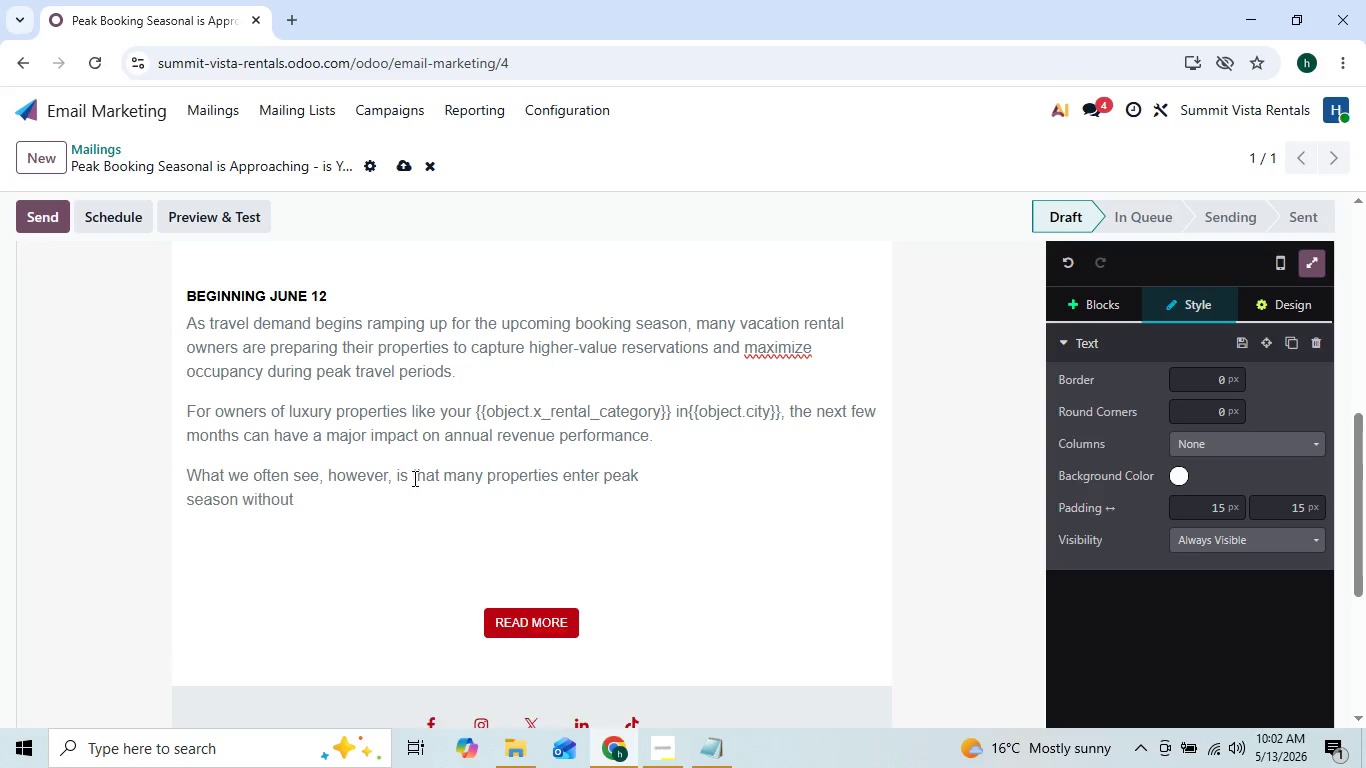 
key(Shift+Enter)
 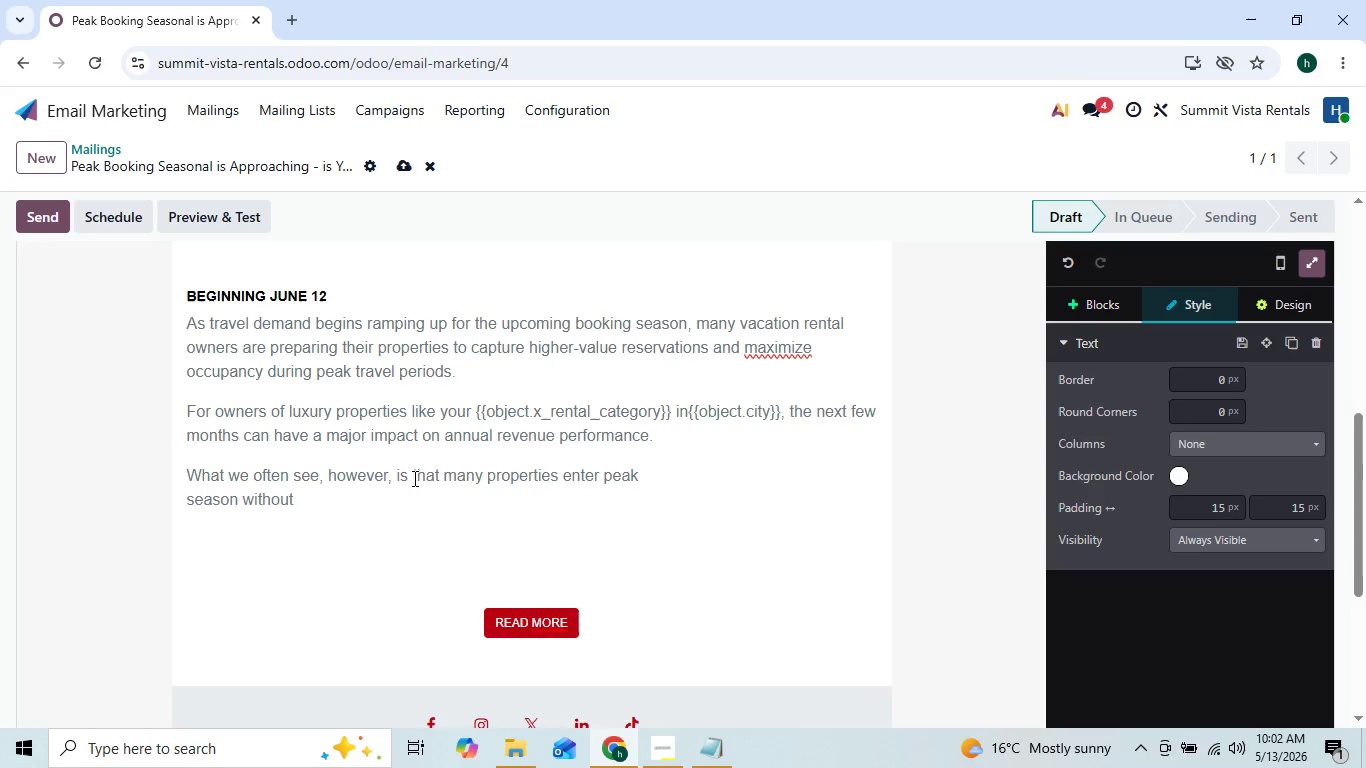 
key(ArrowRight)
 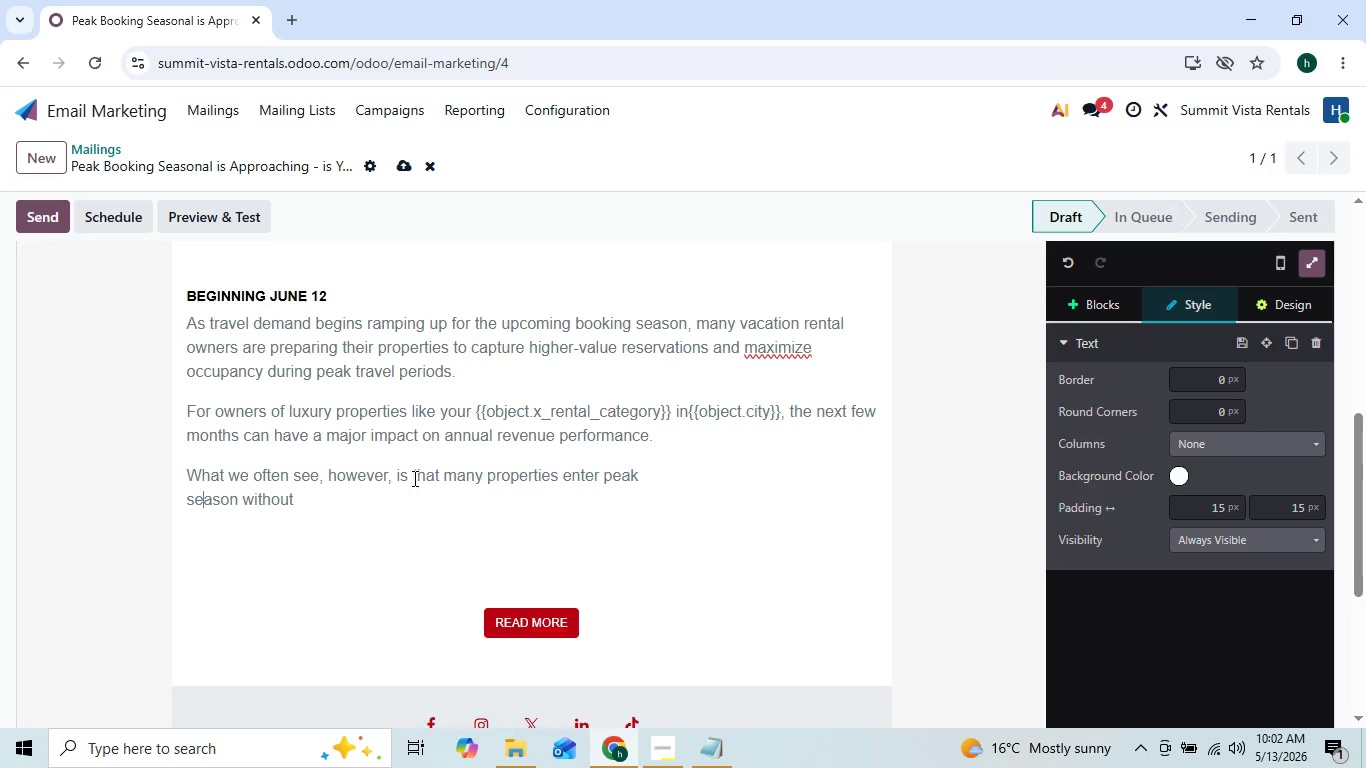 
key(ArrowRight)
 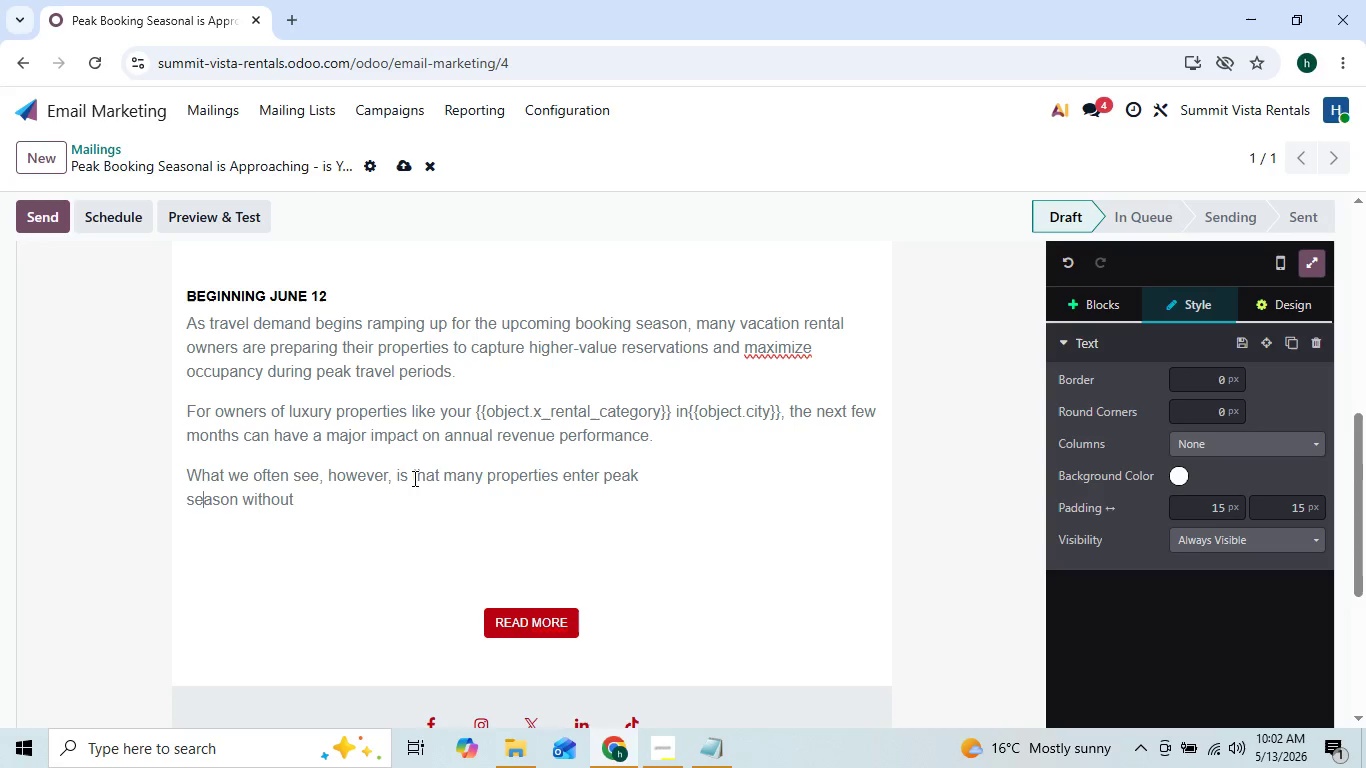 
hold_key(key=ArrowRight, duration=0.58)
 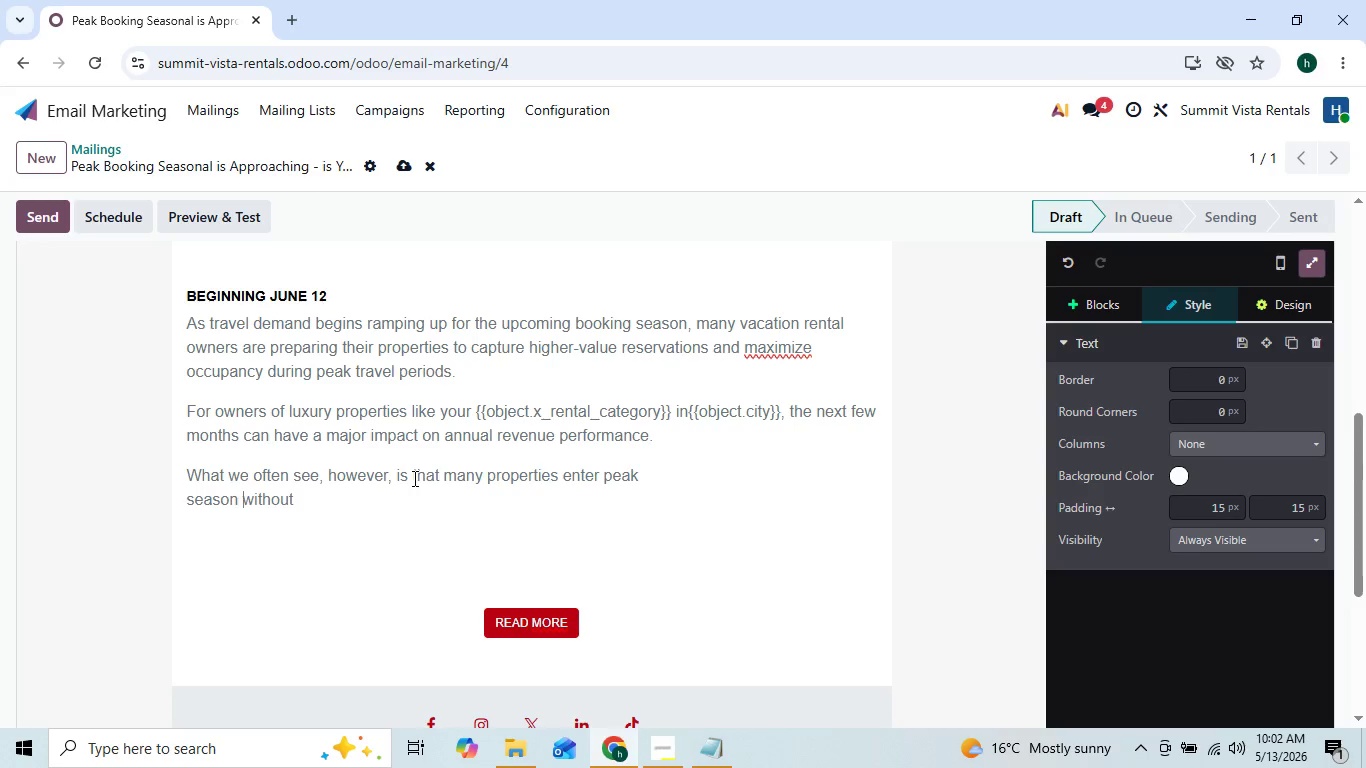 
hold_key(key=ArrowRight, duration=0.61)
 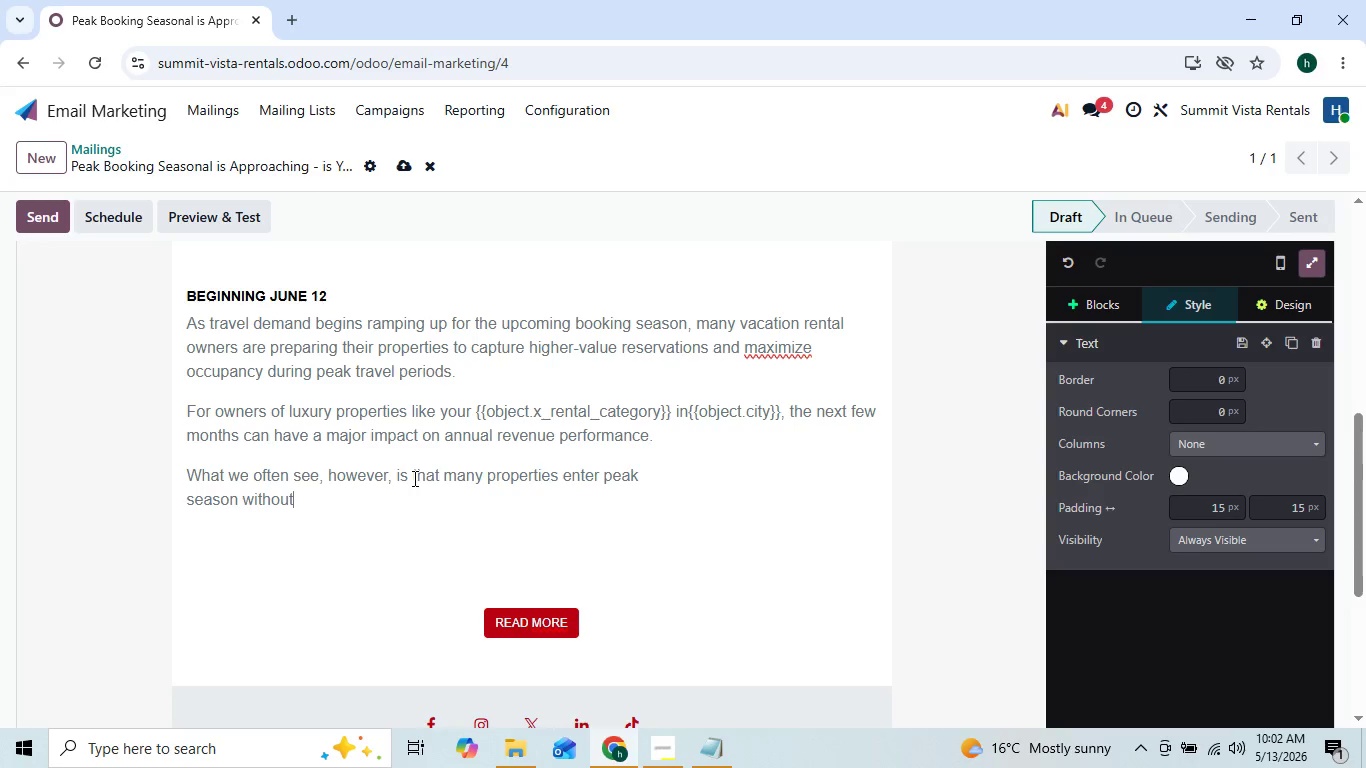 
hold_key(key=ArrowRight, duration=0.41)
 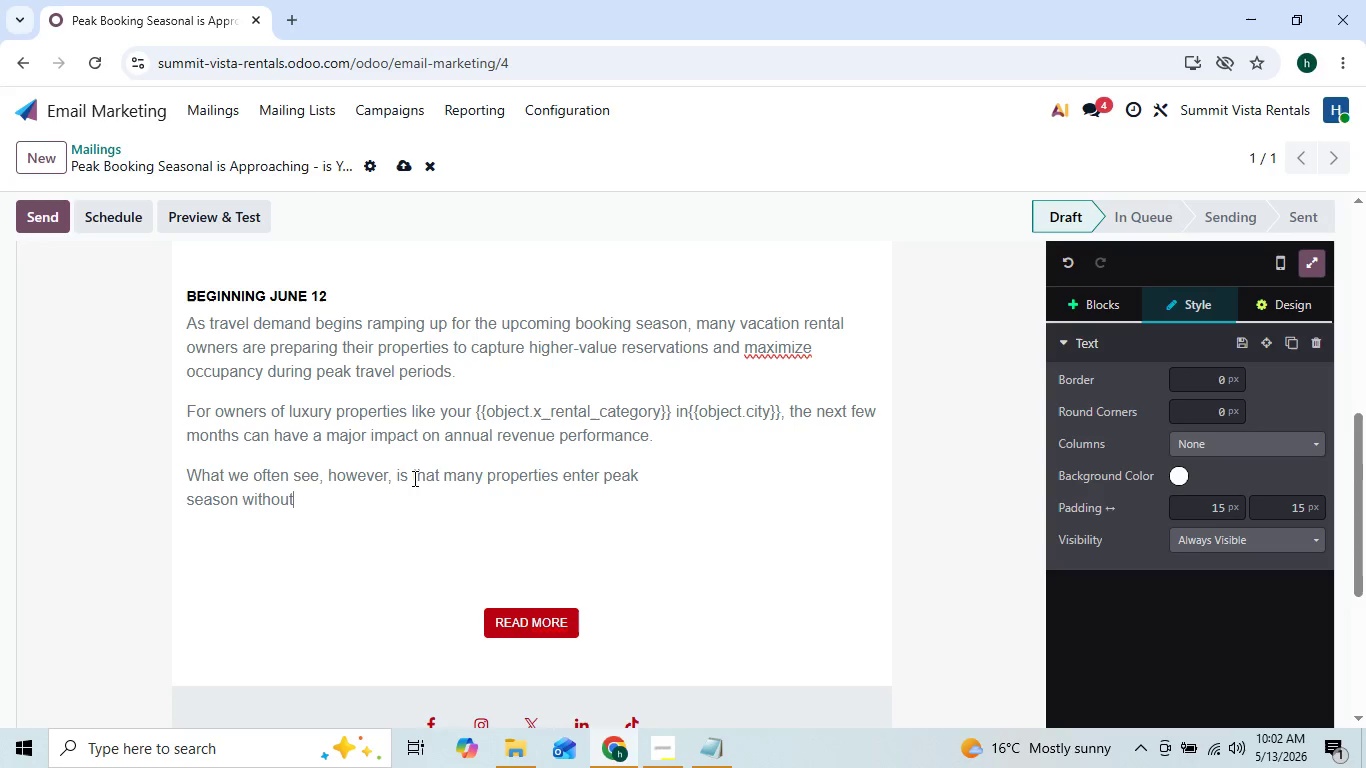 
key(ArrowRight)
 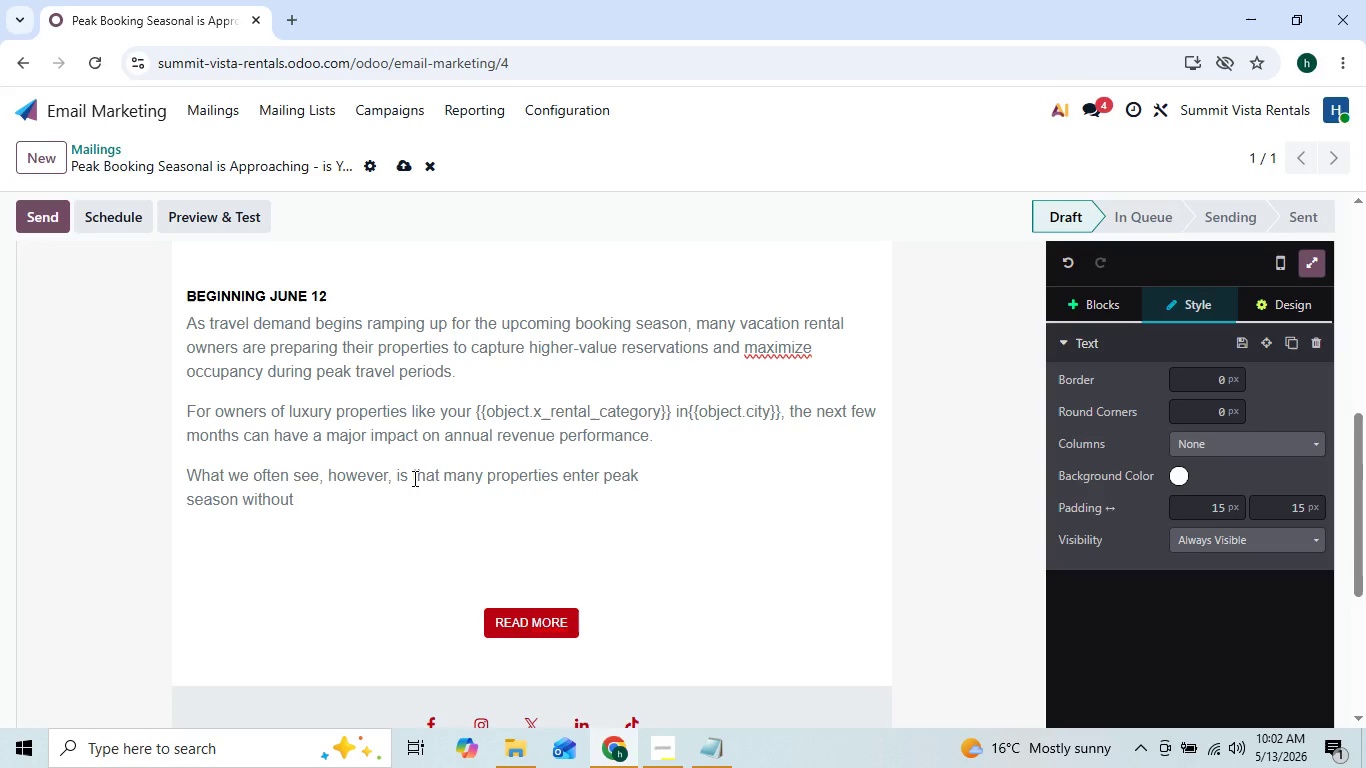 
hold_key(key=ShiftRight, duration=0.48)
 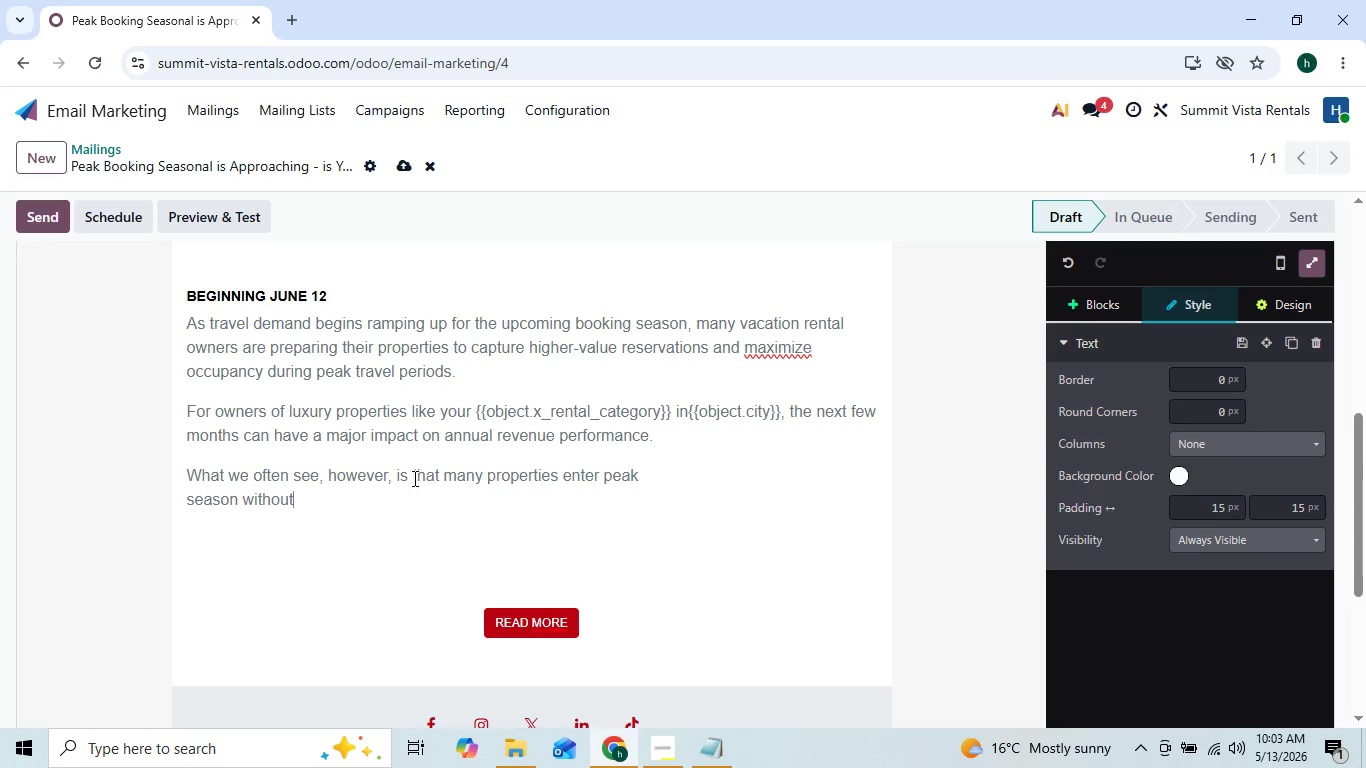 
key(Shift+Semicolon)
 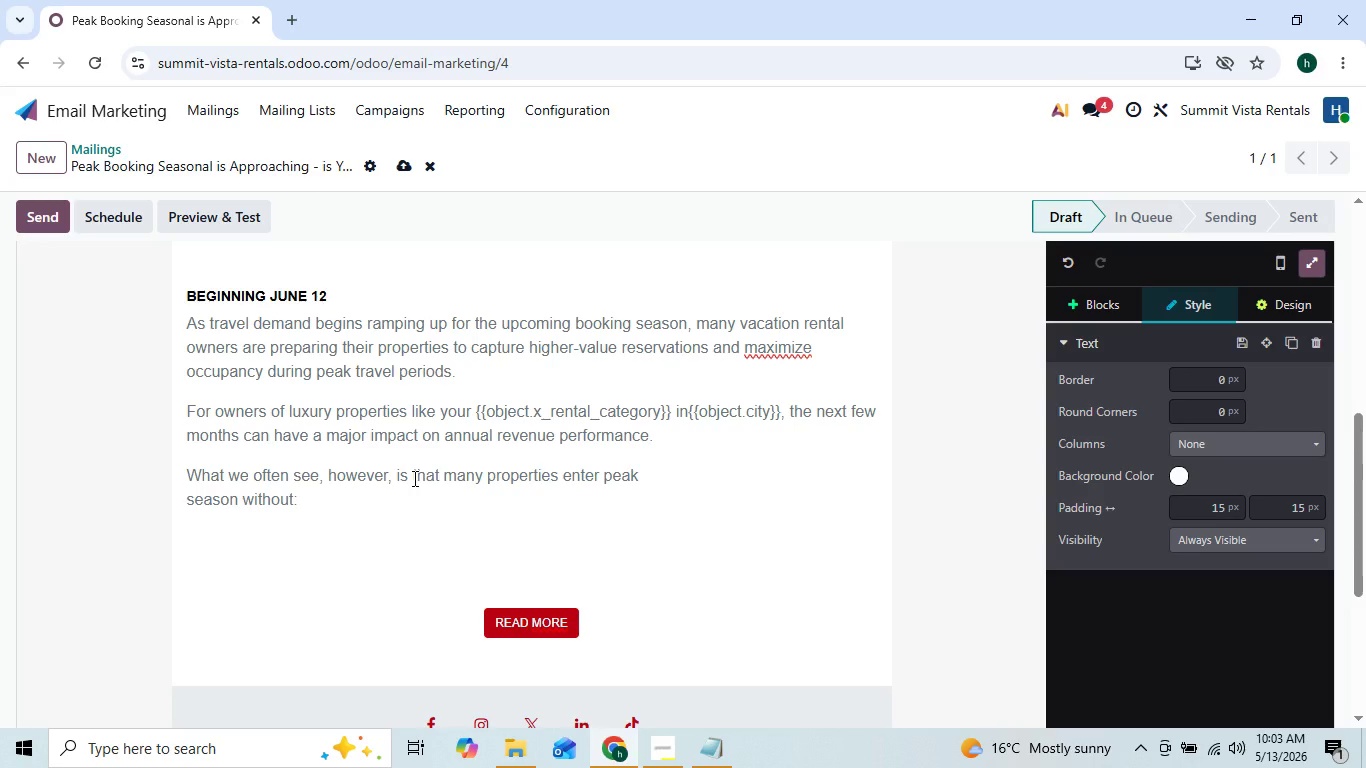 
key(Enter)
 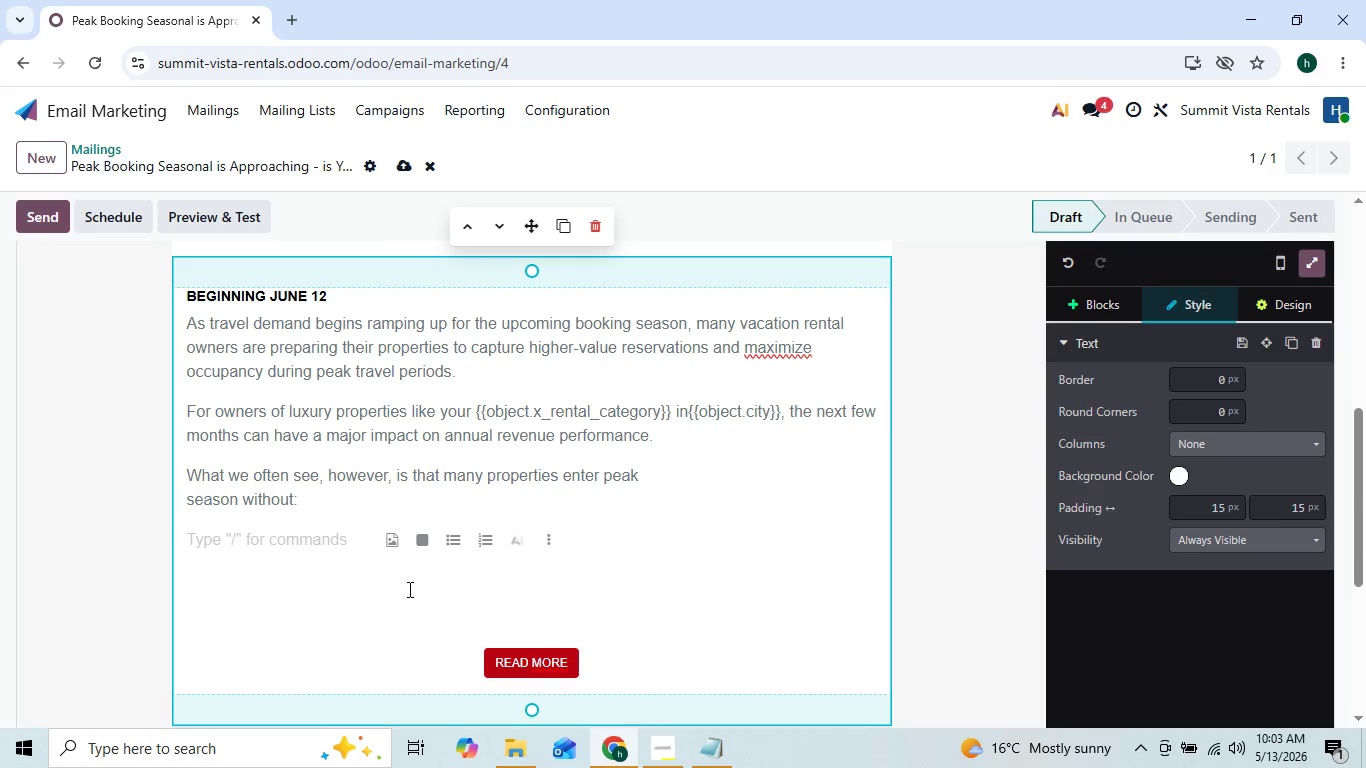 
wait(5.05)
 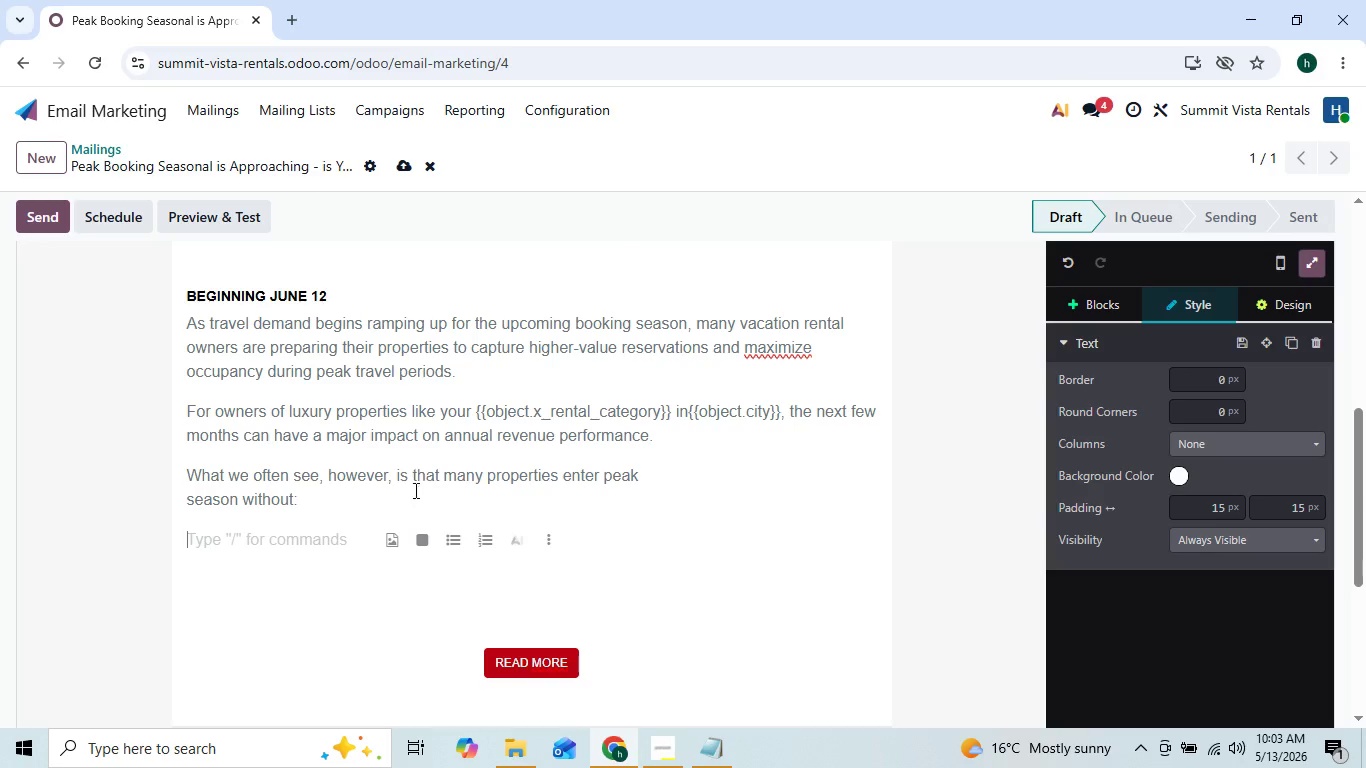 
left_click([453, 543])
 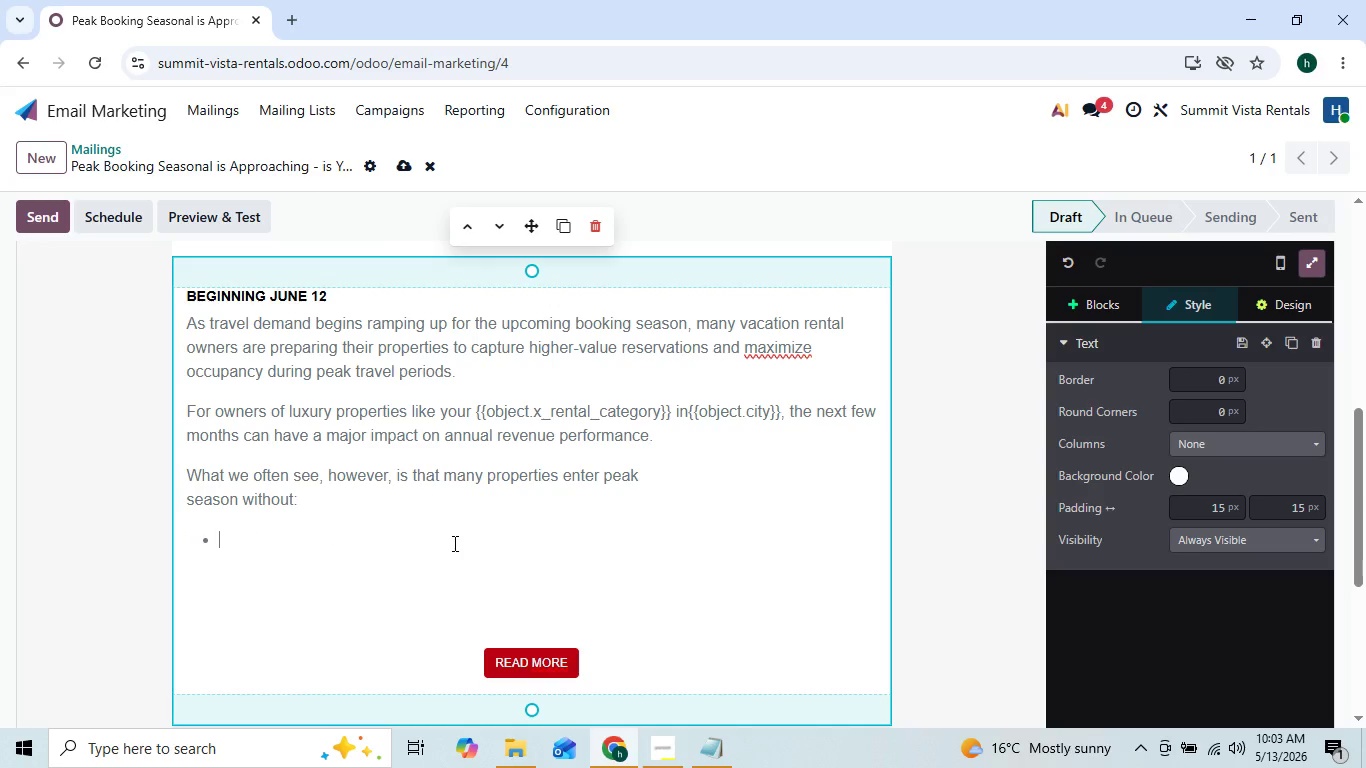 
type(Updated pricing strategies)
 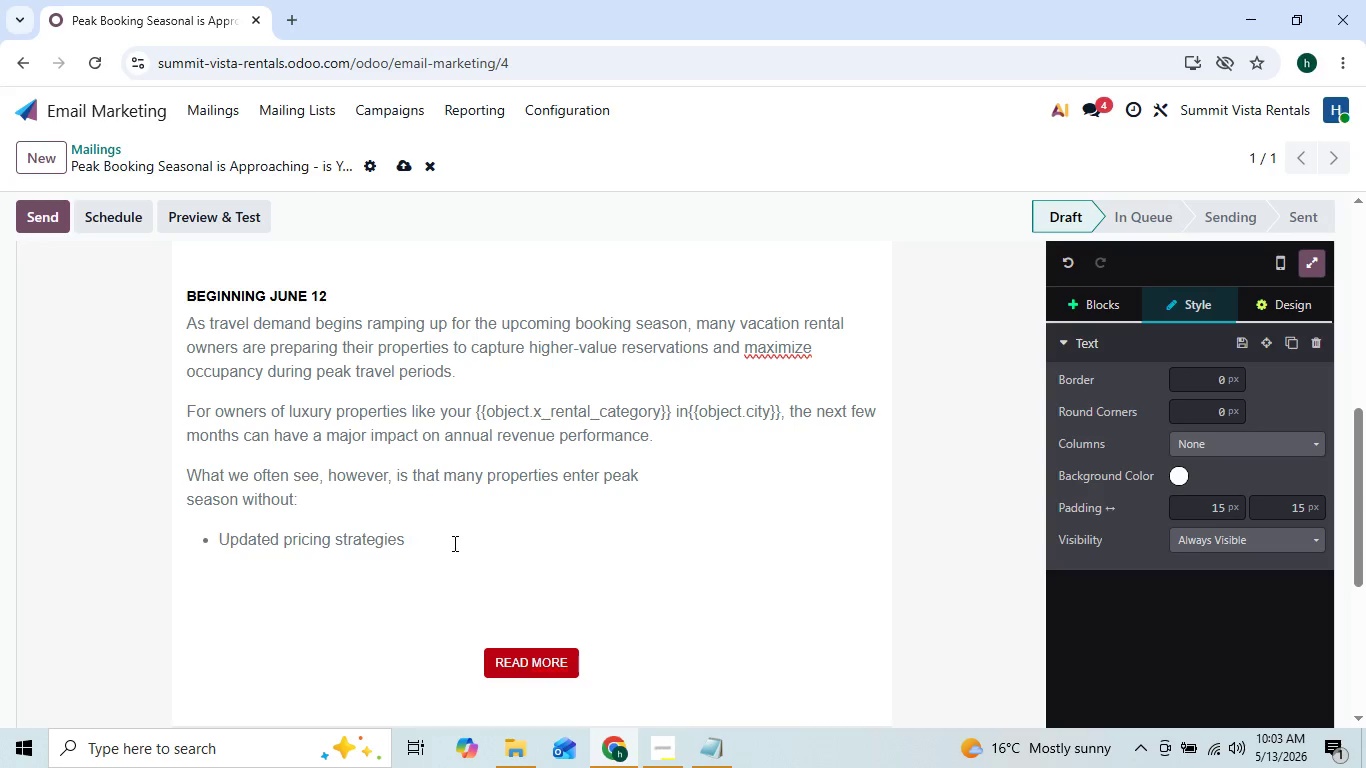 
key(ArrowLeft)
 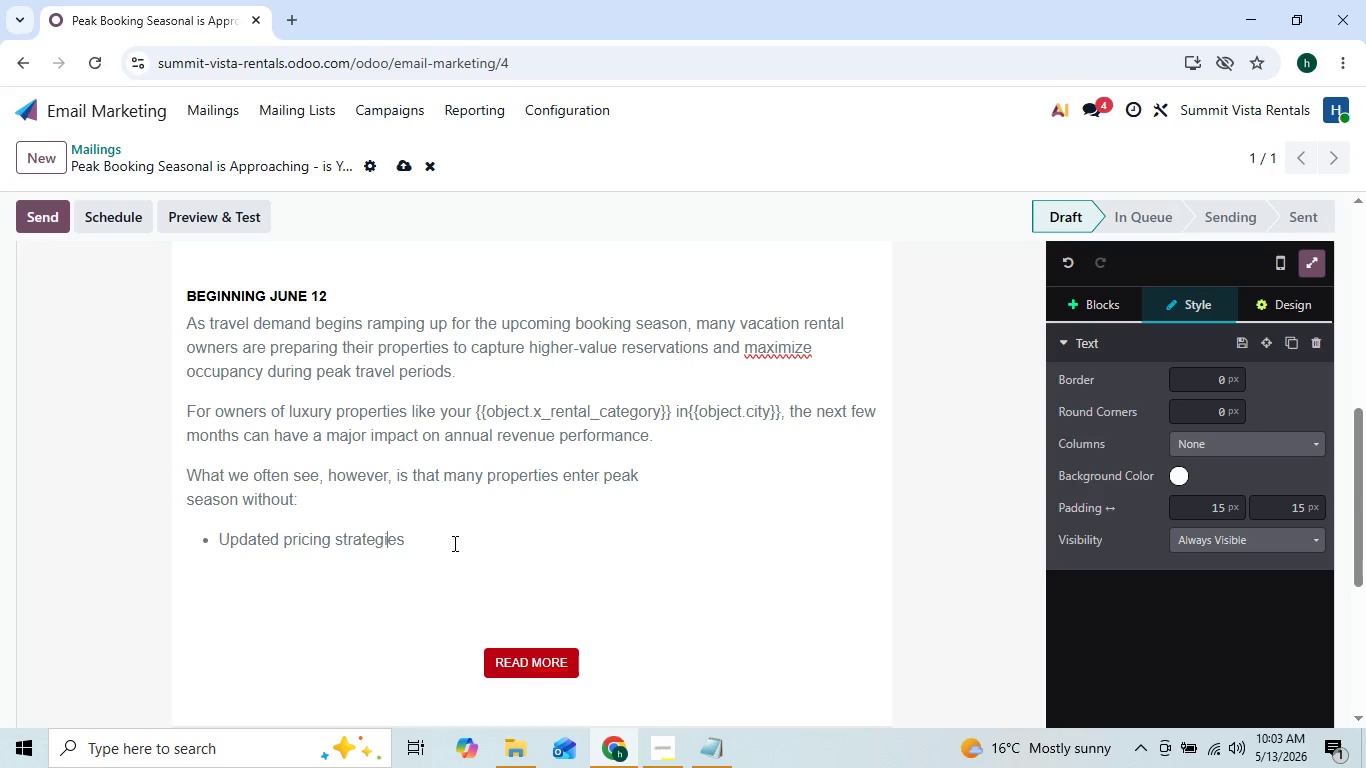 
key(ArrowLeft)
 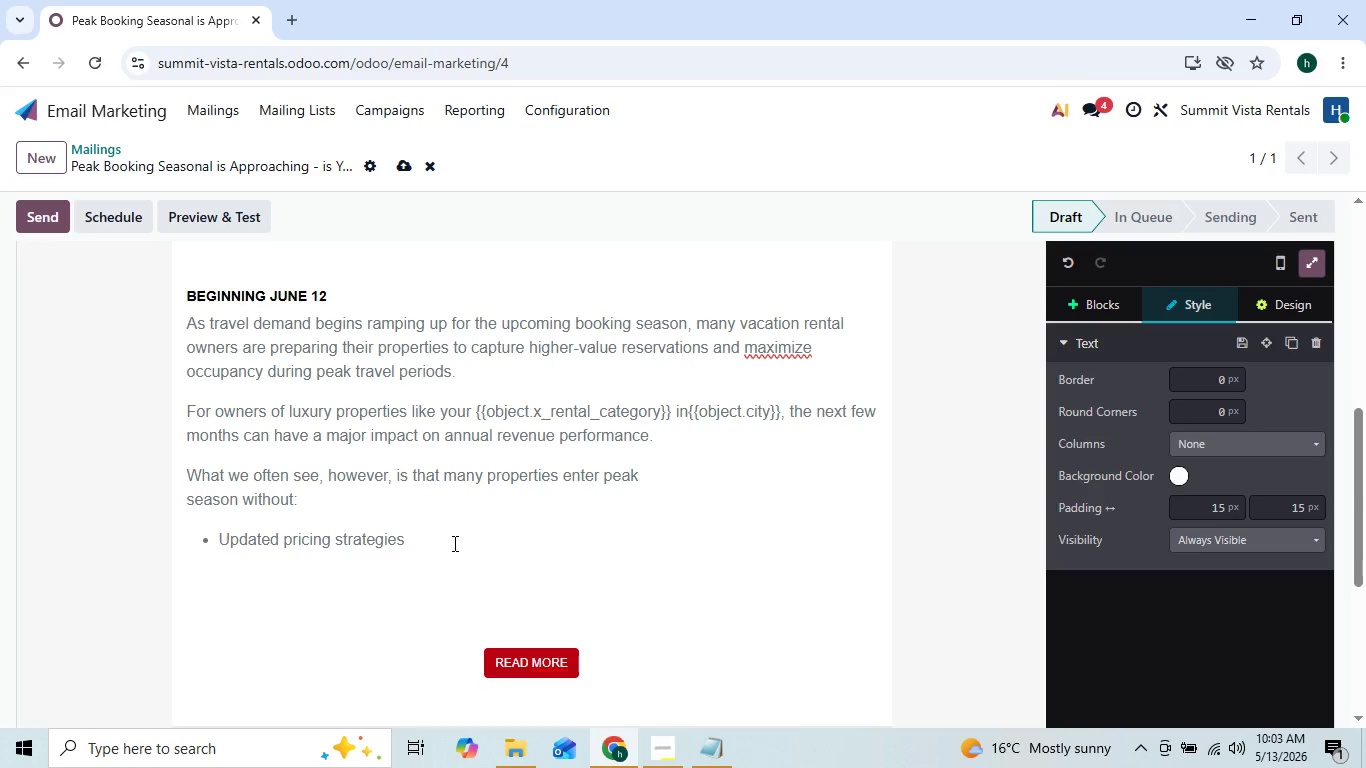 
key(ArrowRight)
 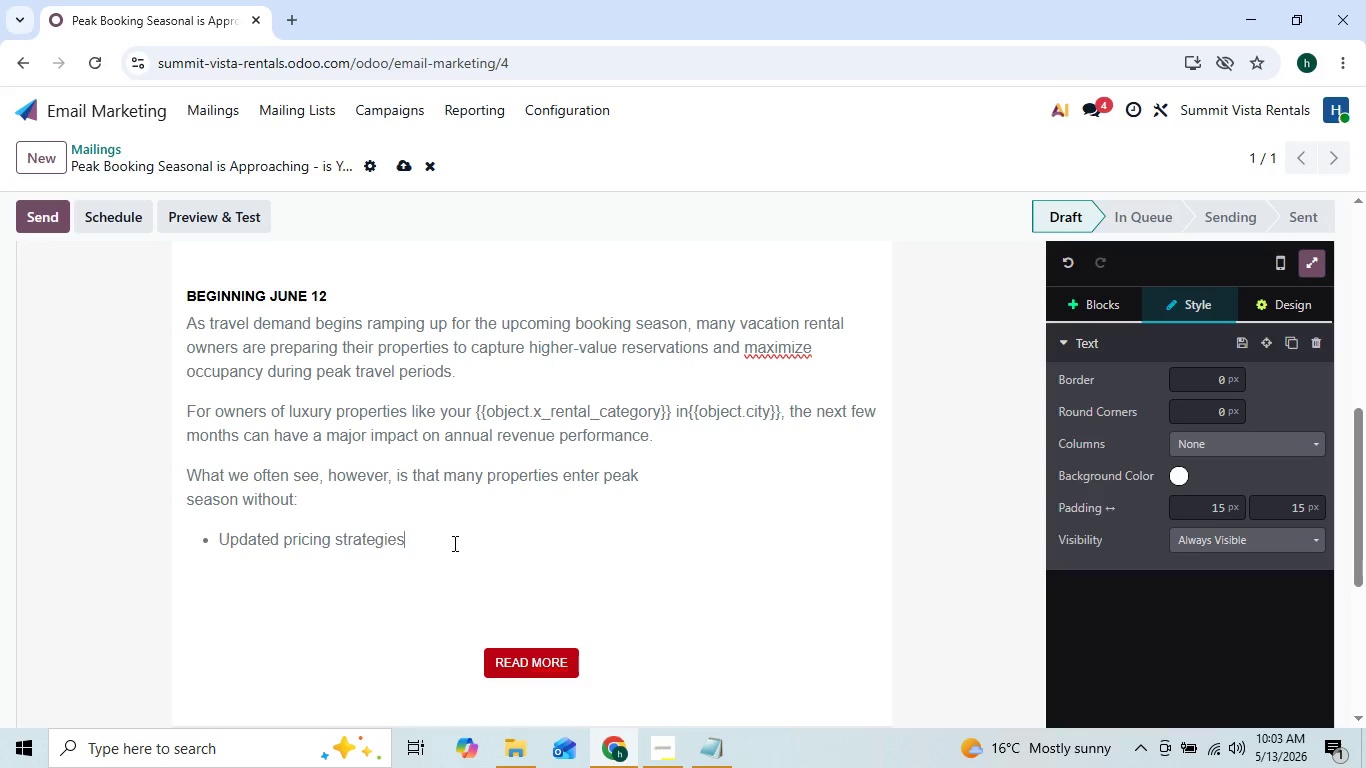 
key(ArrowRight)
 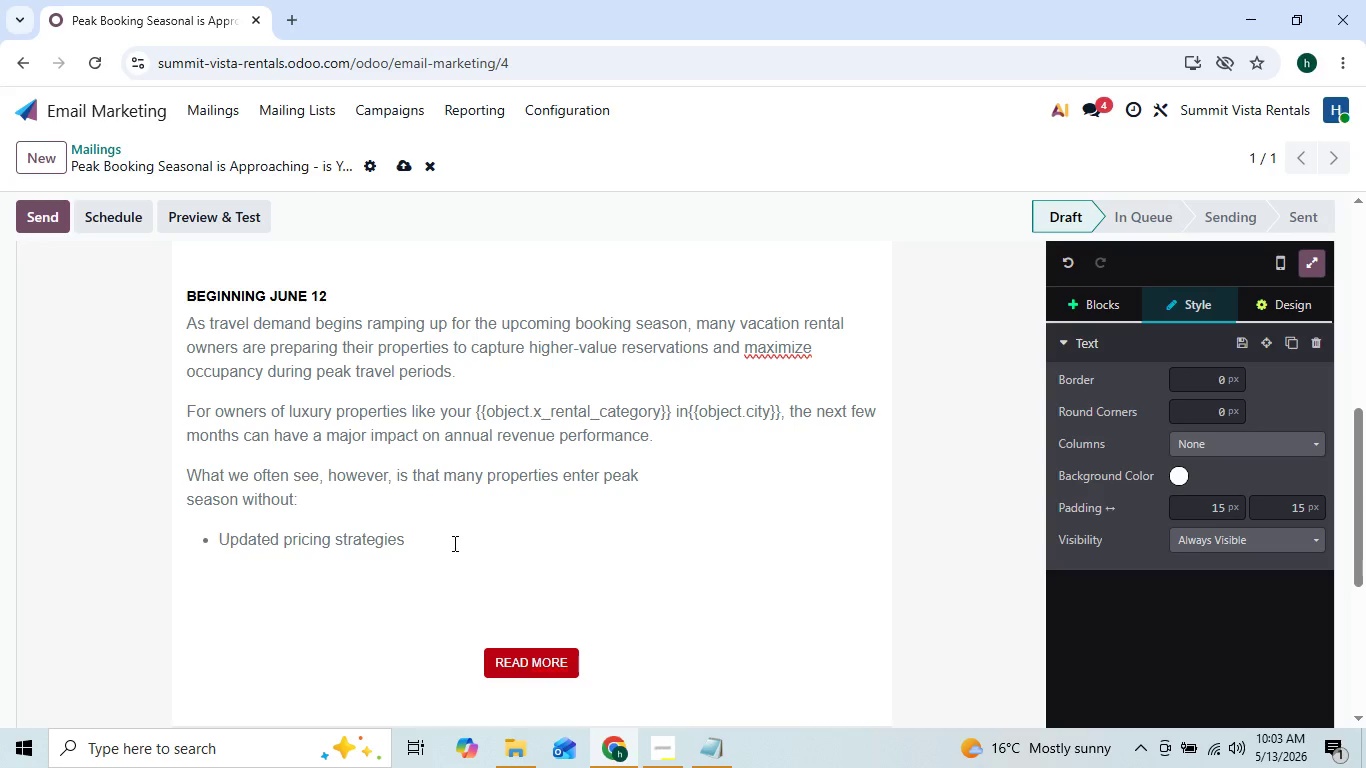 
key(Enter)
 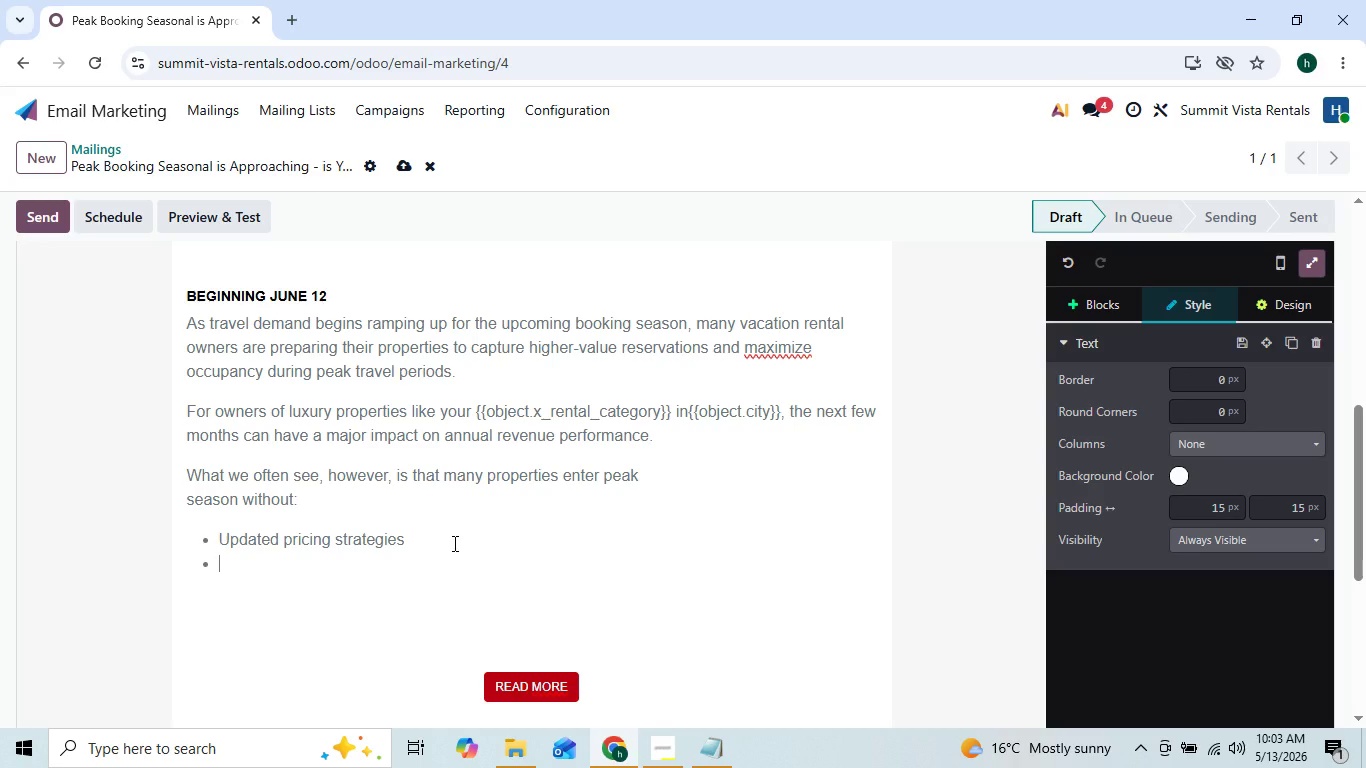 
type(Refreshed listing optimization)
 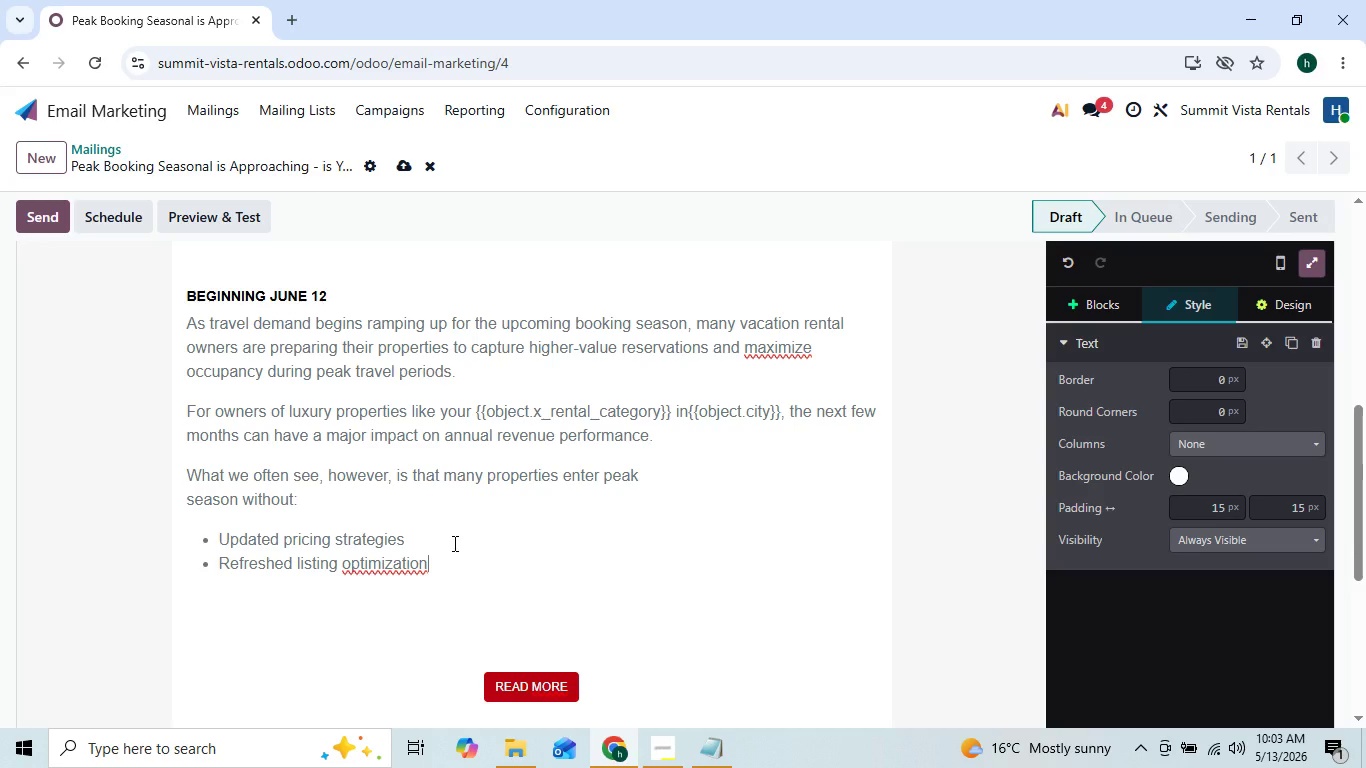 
key(Enter)
 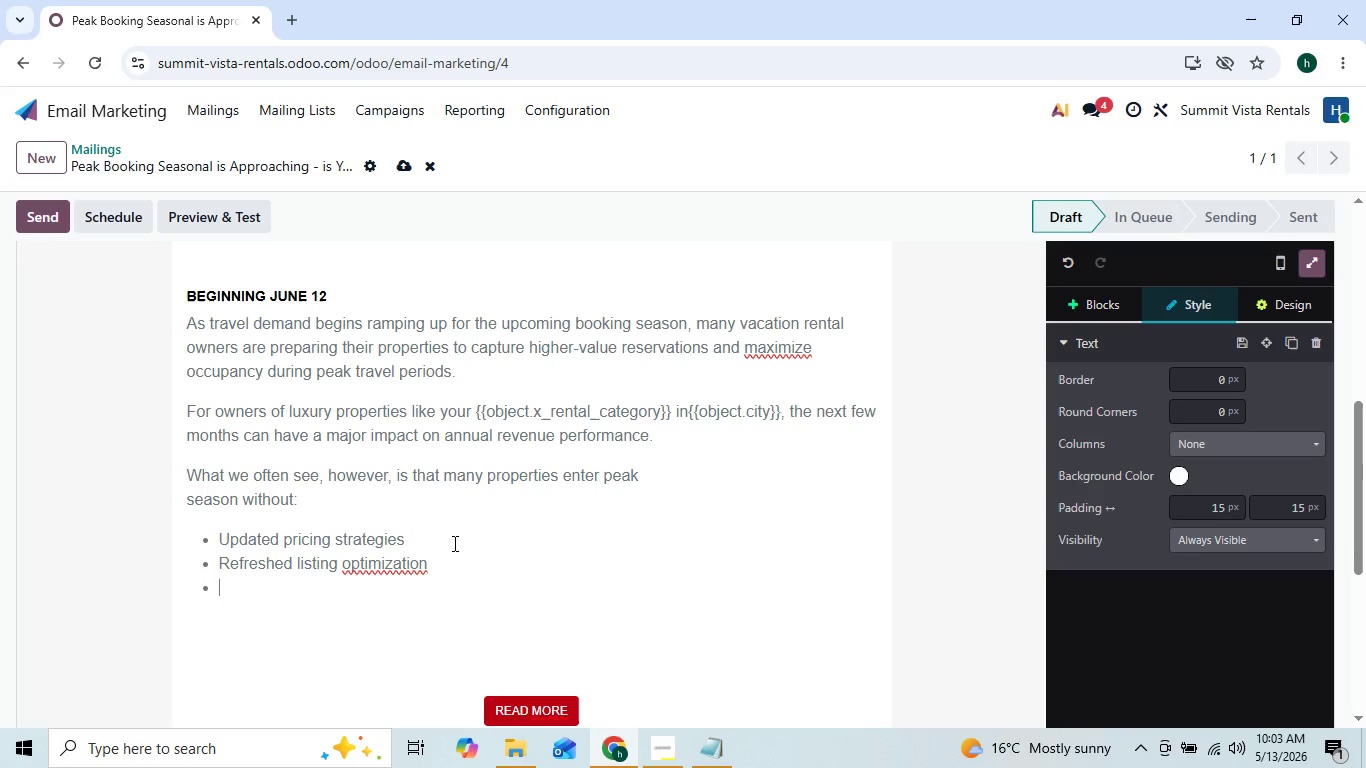 
hold_key(key=ShiftLeft, duration=0.61)
 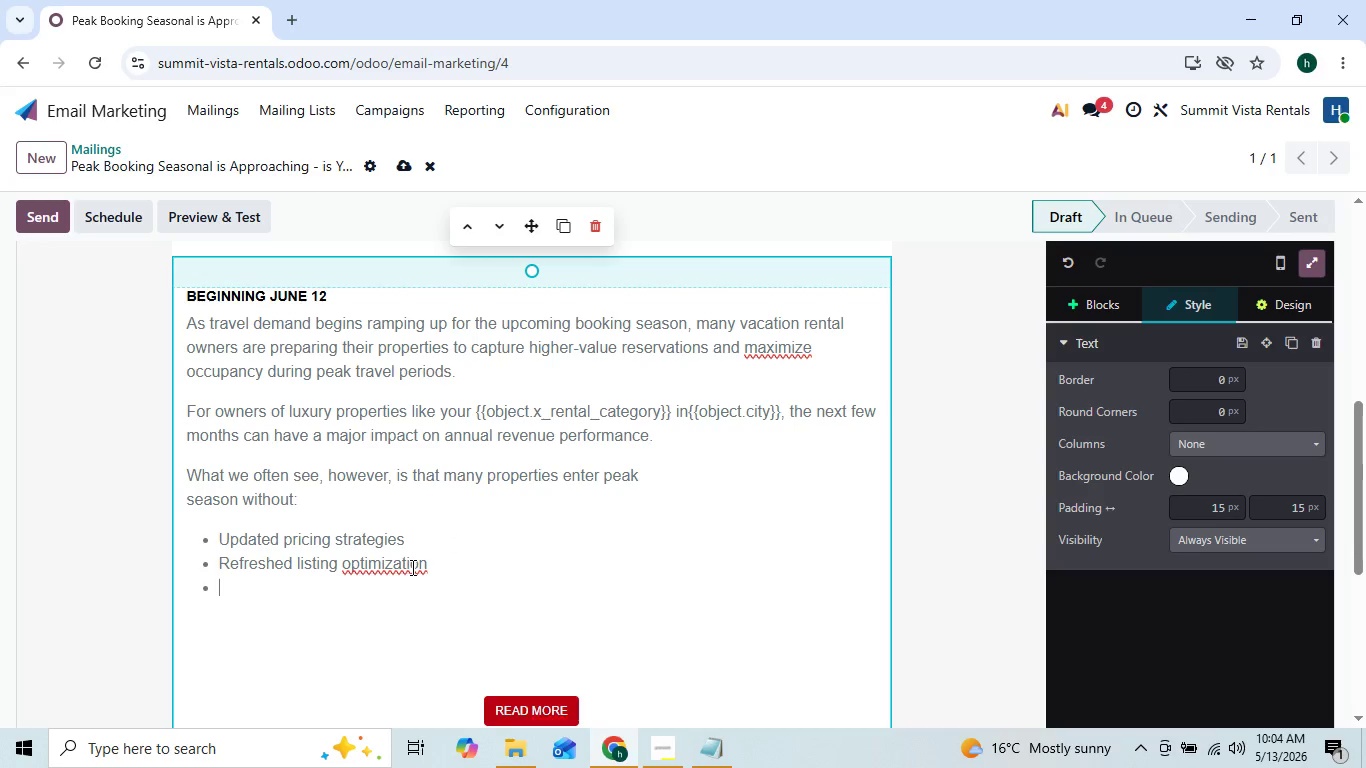 
right_click([411, 567])
 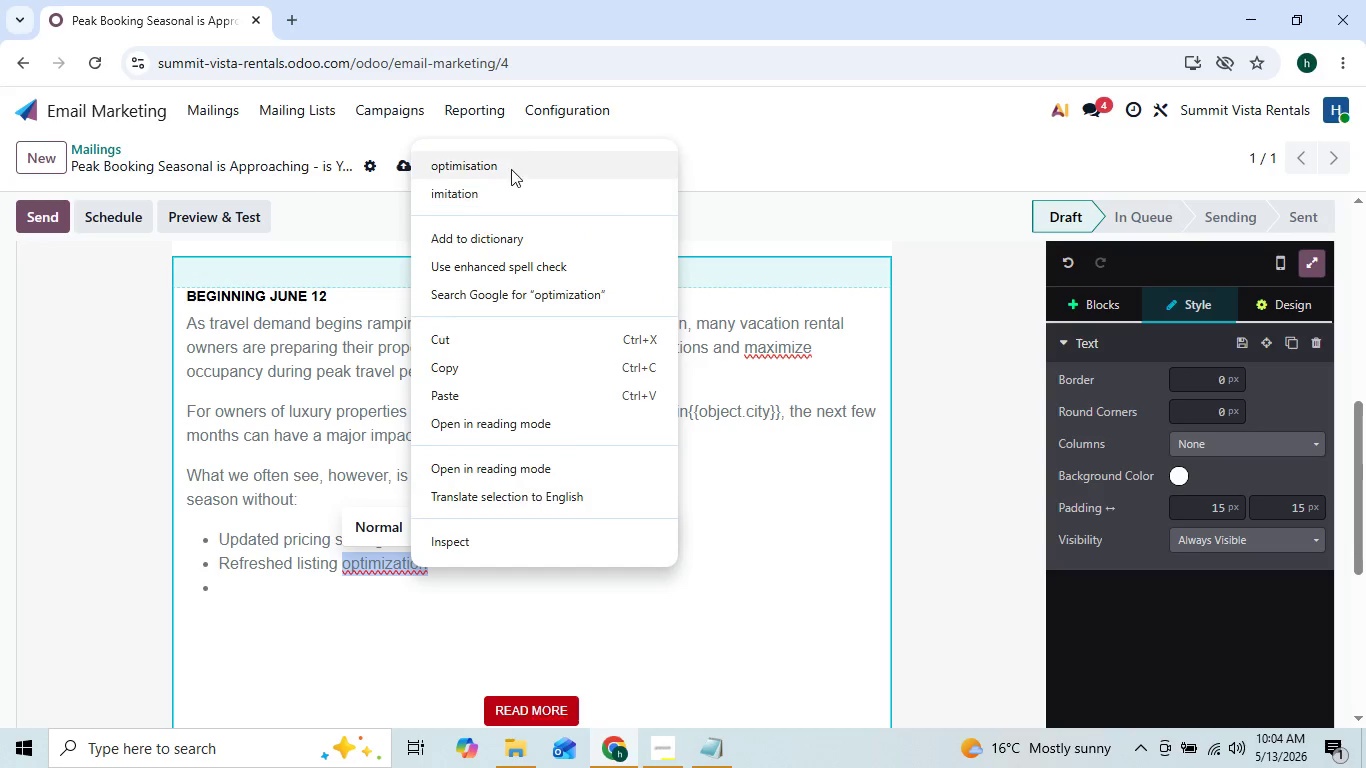 
left_click([516, 160])
 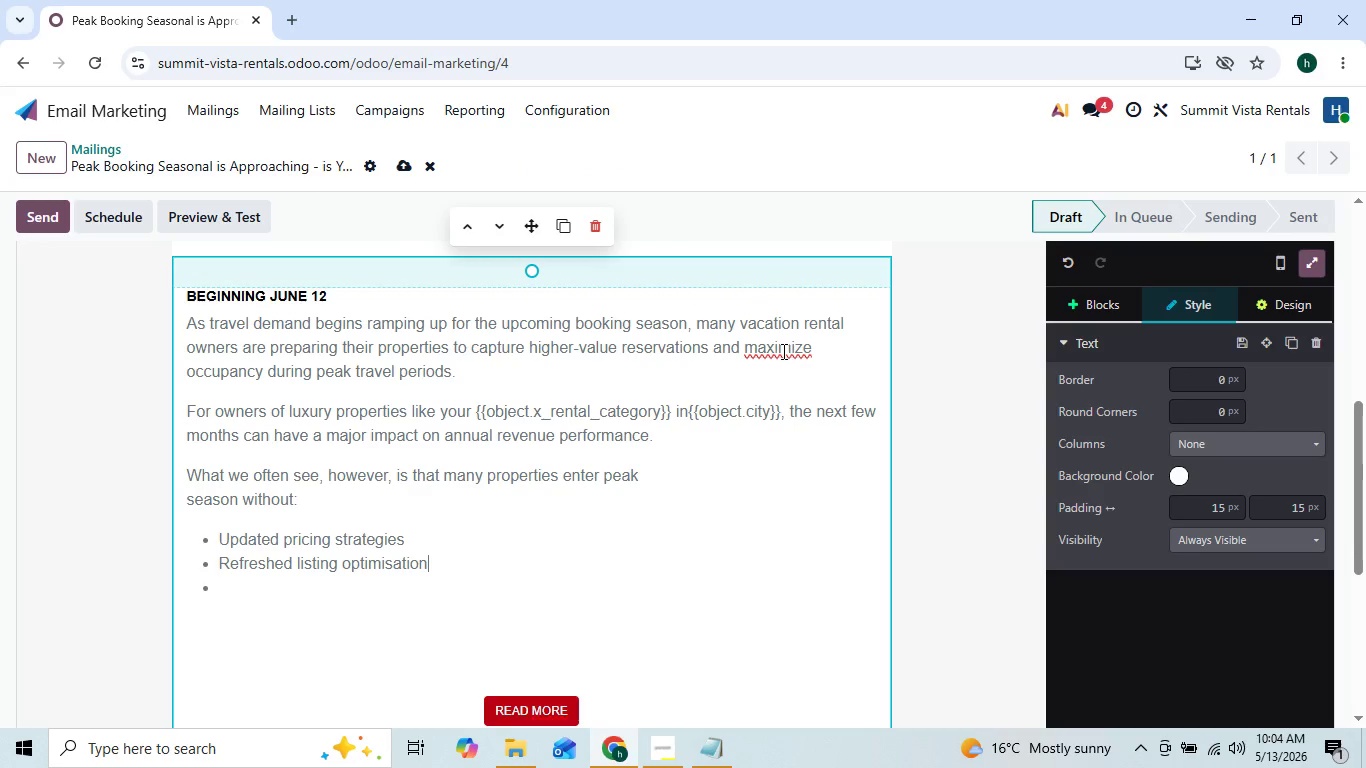 
right_click([782, 351])
 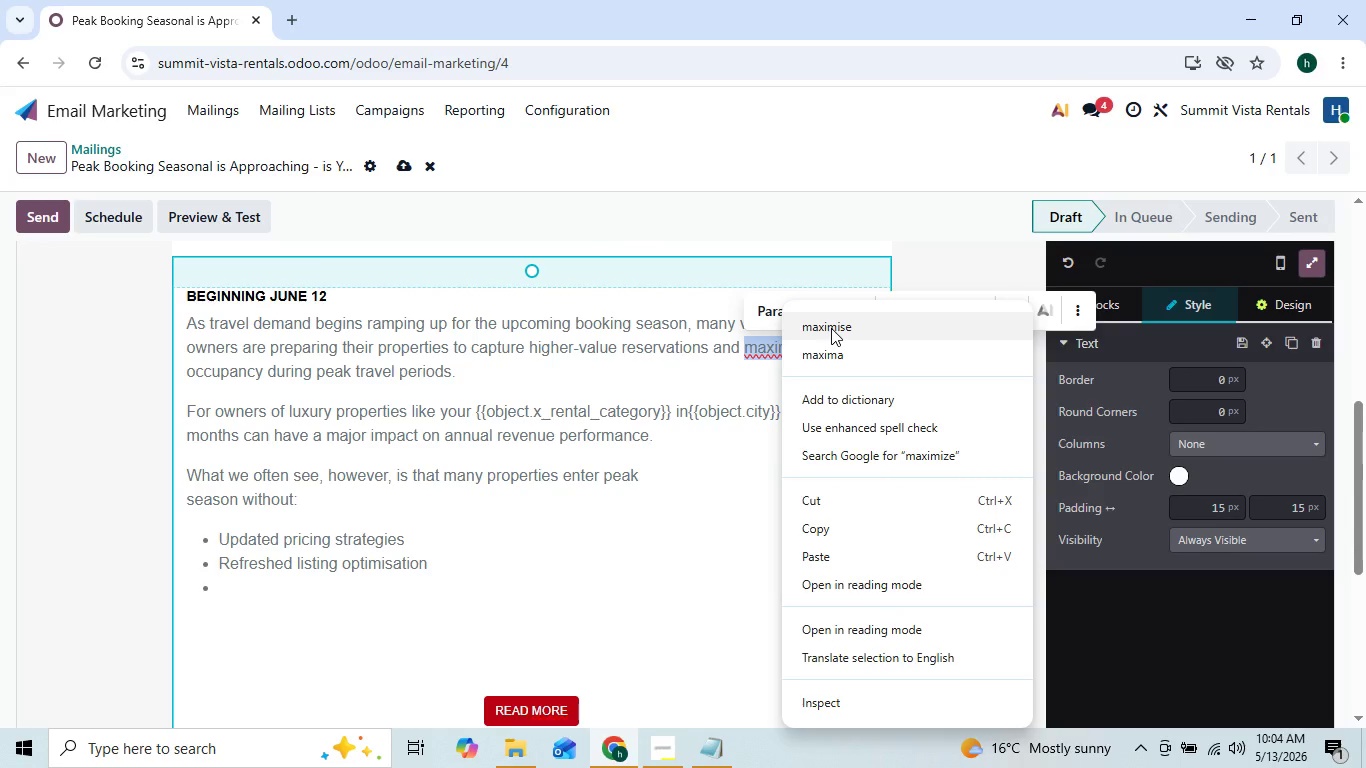 
left_click([831, 328])
 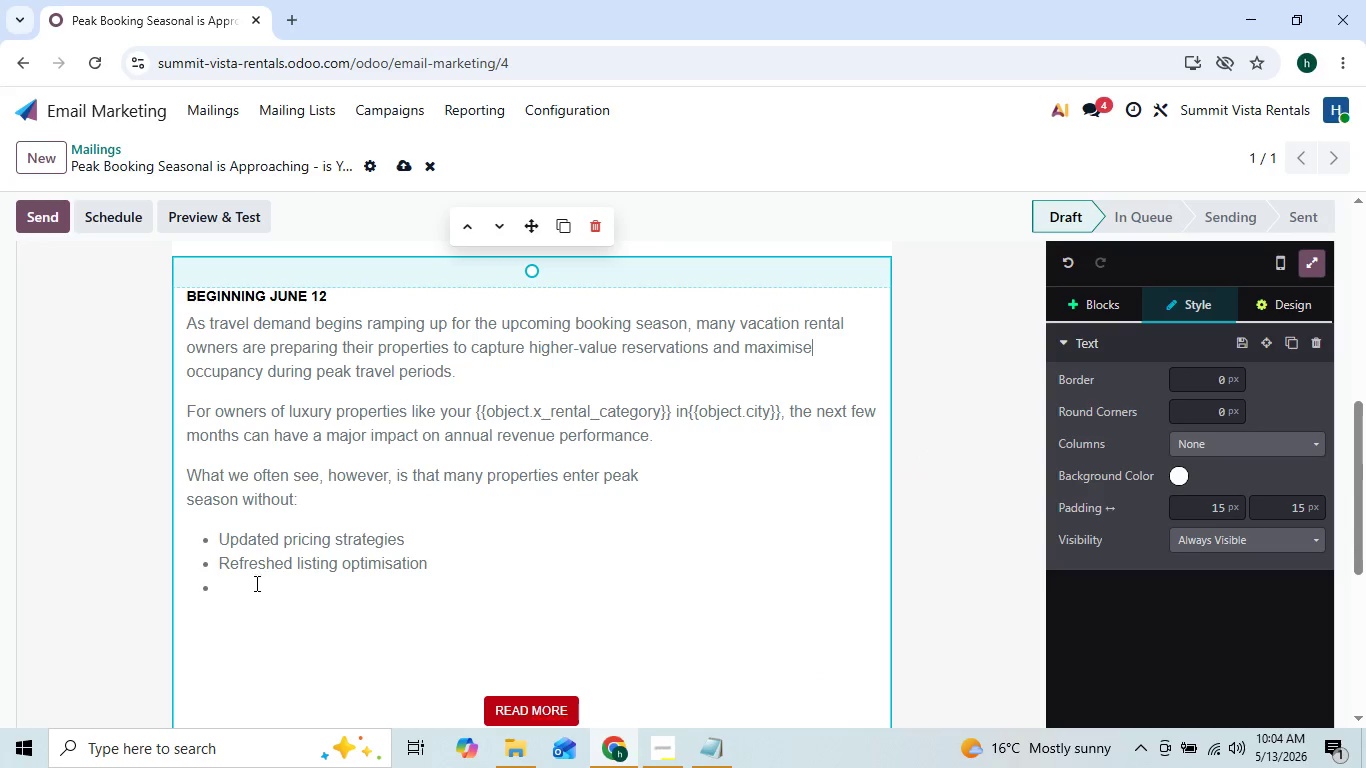 
left_click([251, 588])
 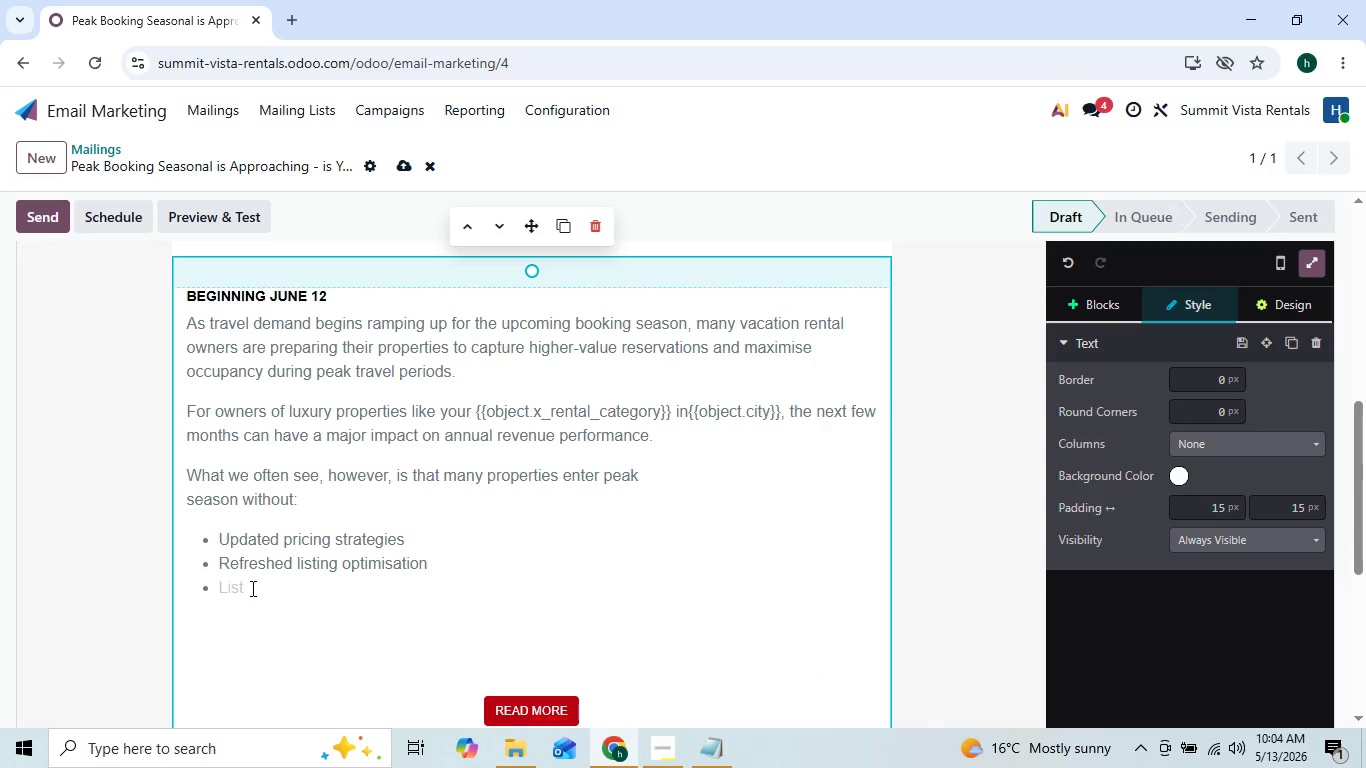 
type(Compe)
 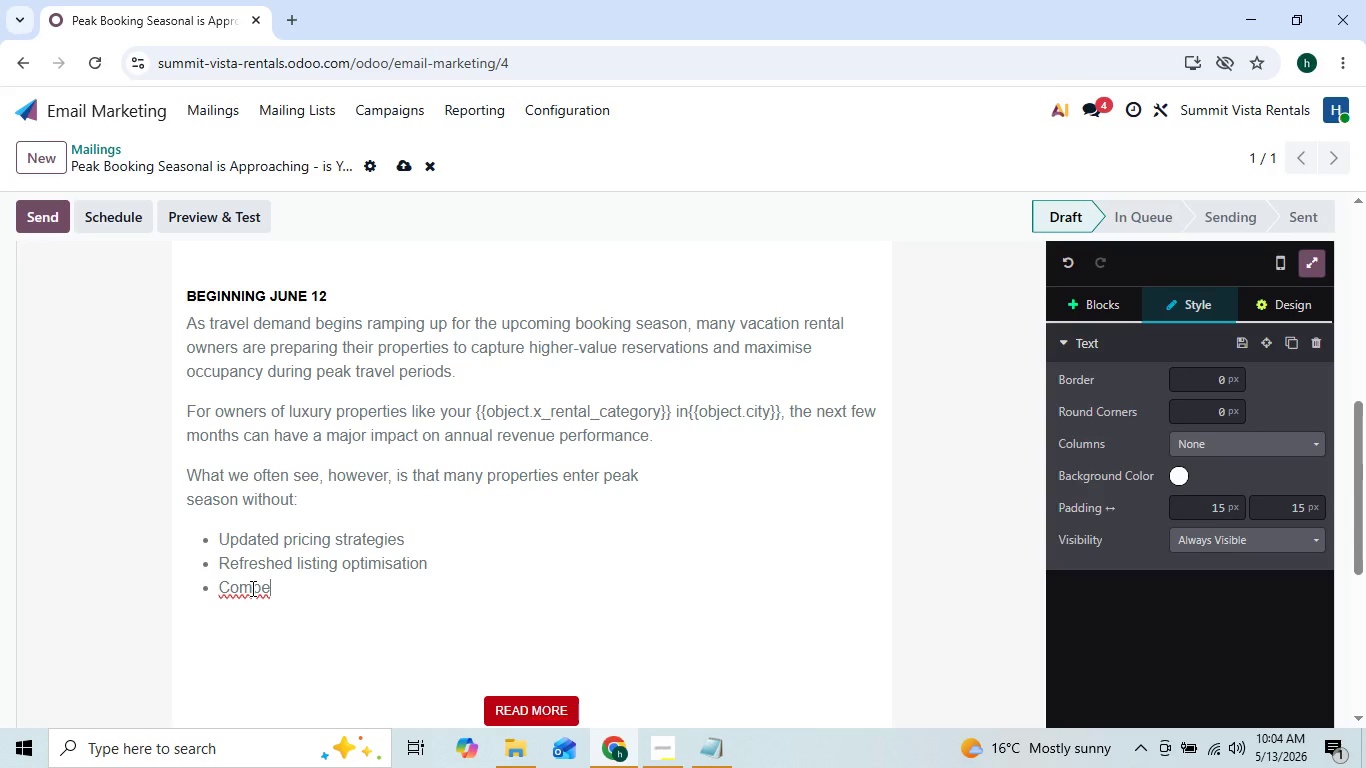 
type(tit)
 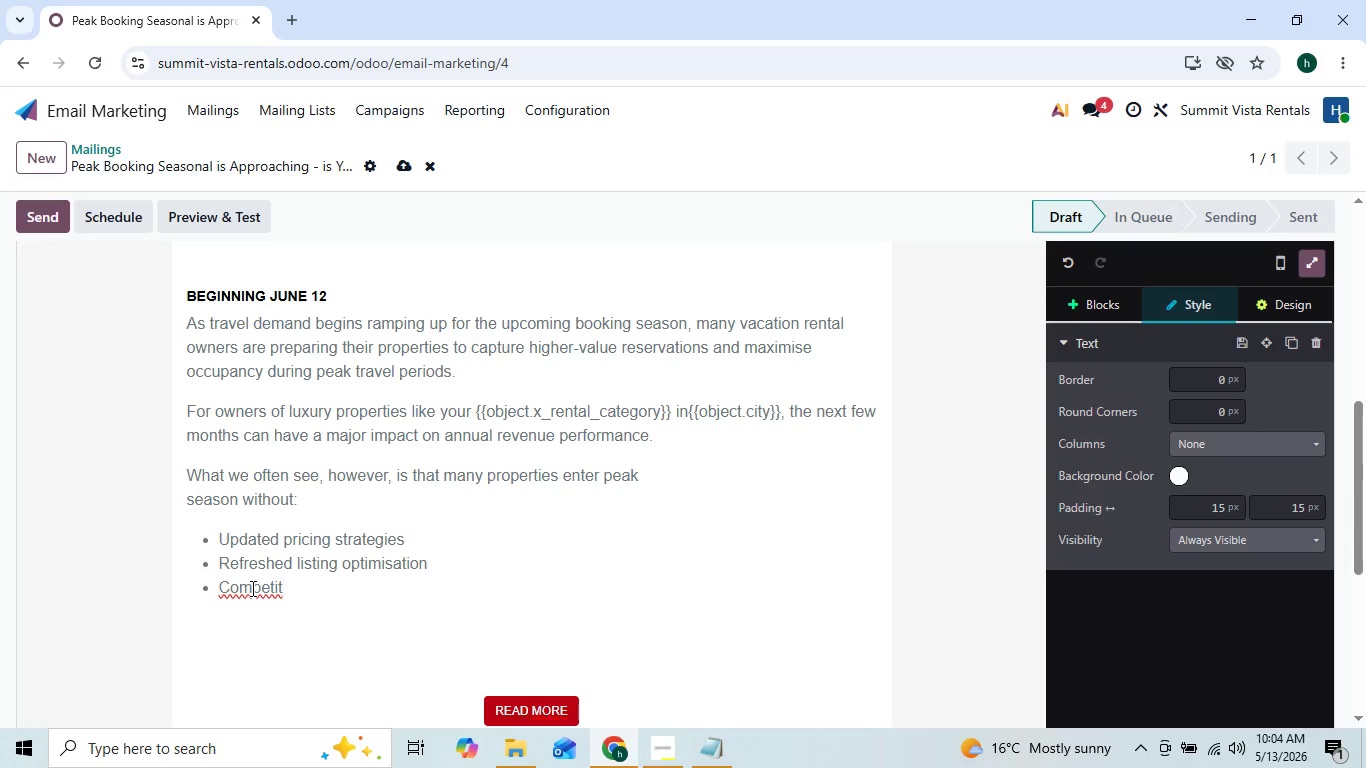 
left_click([292, 584])
 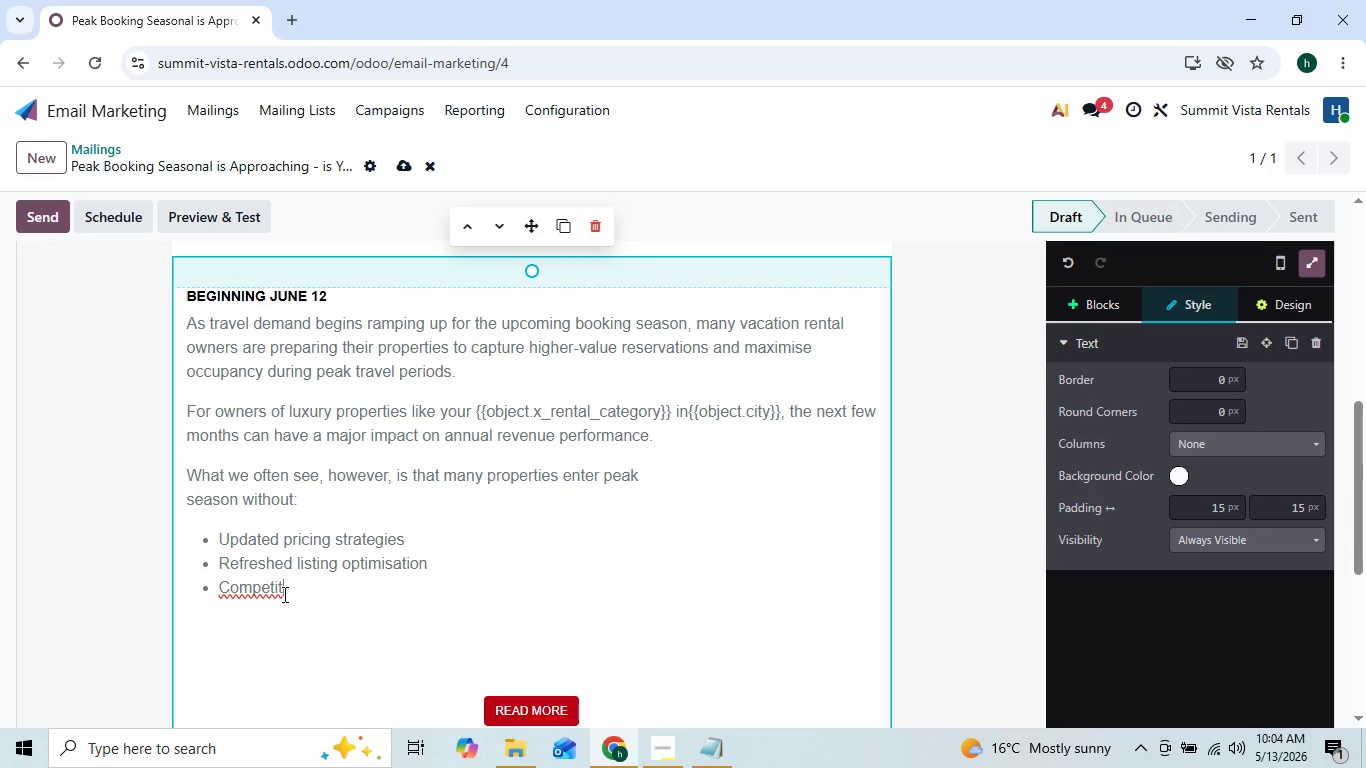 
wait(5.3)
 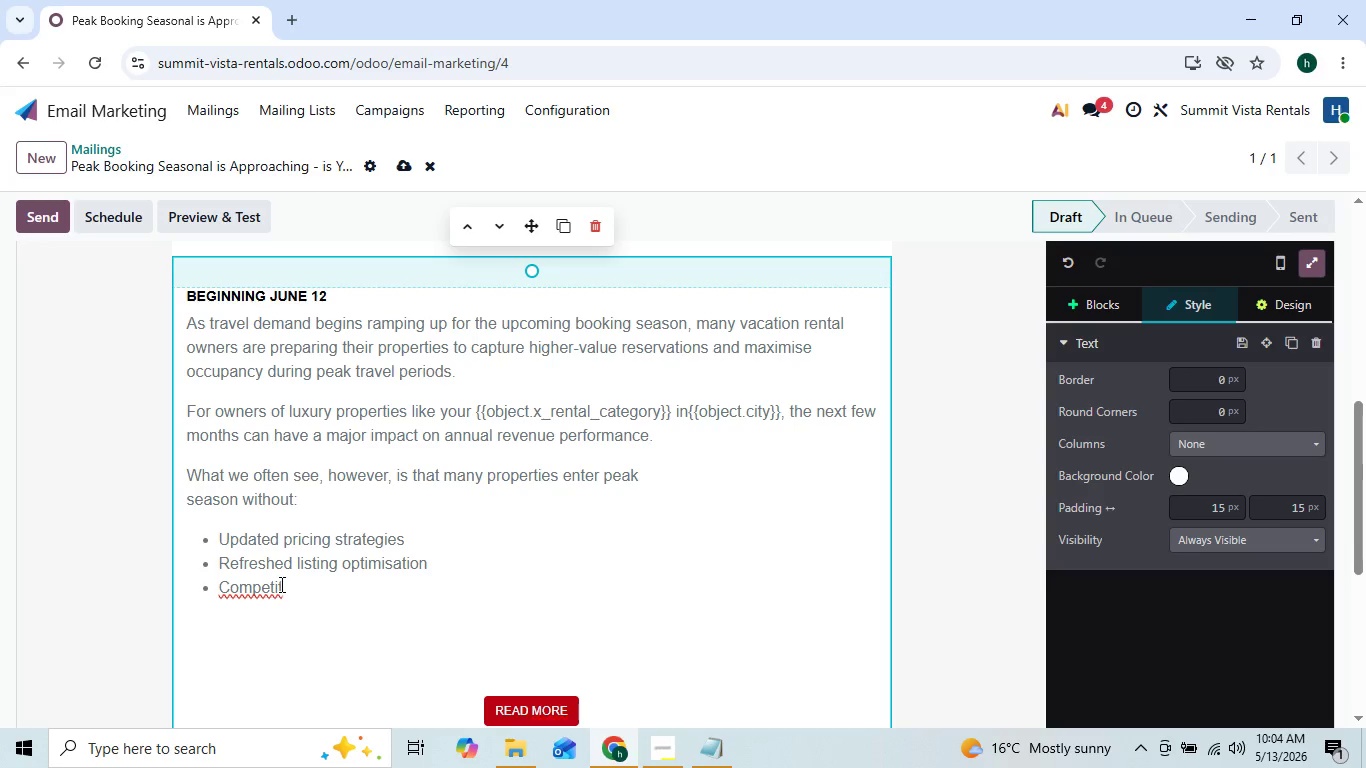 
type(ve market analu)
key(Backspace)
type(ysis)
 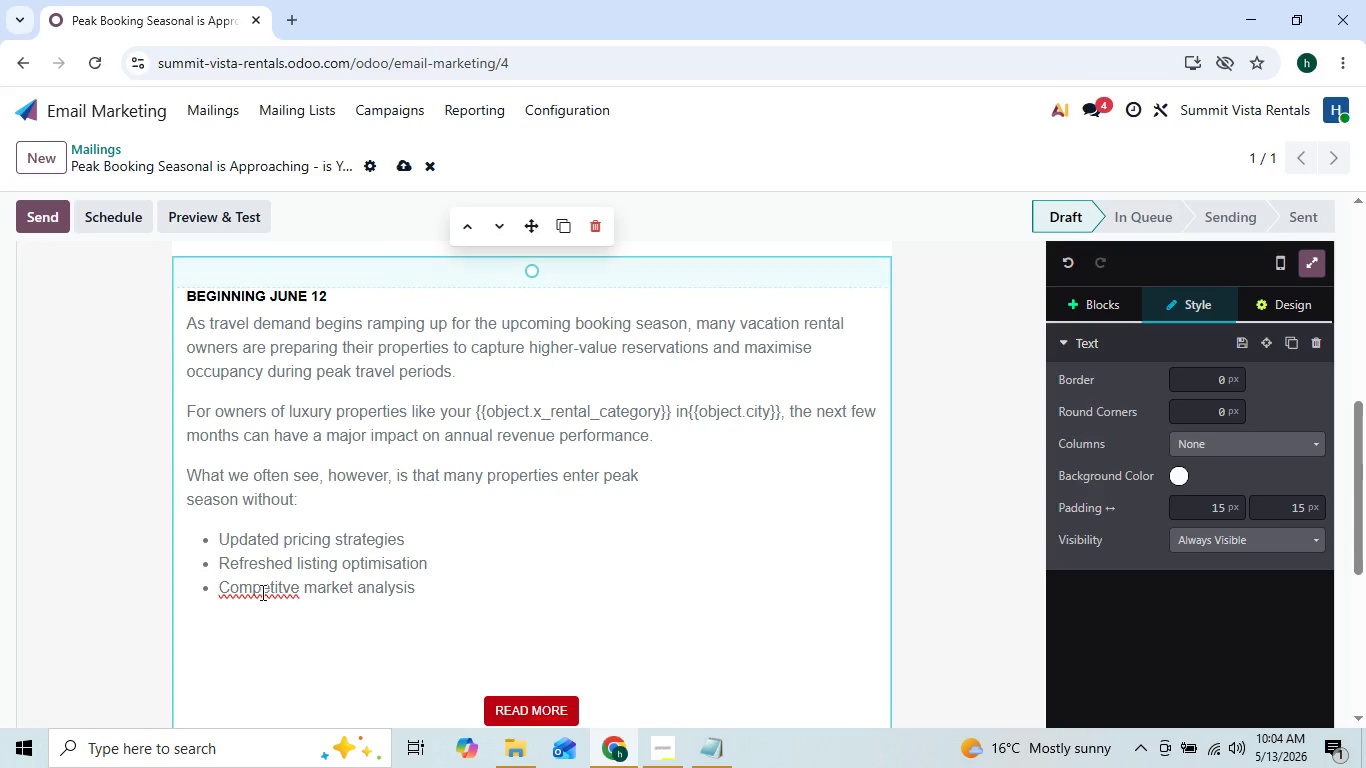 
right_click([261, 590])
 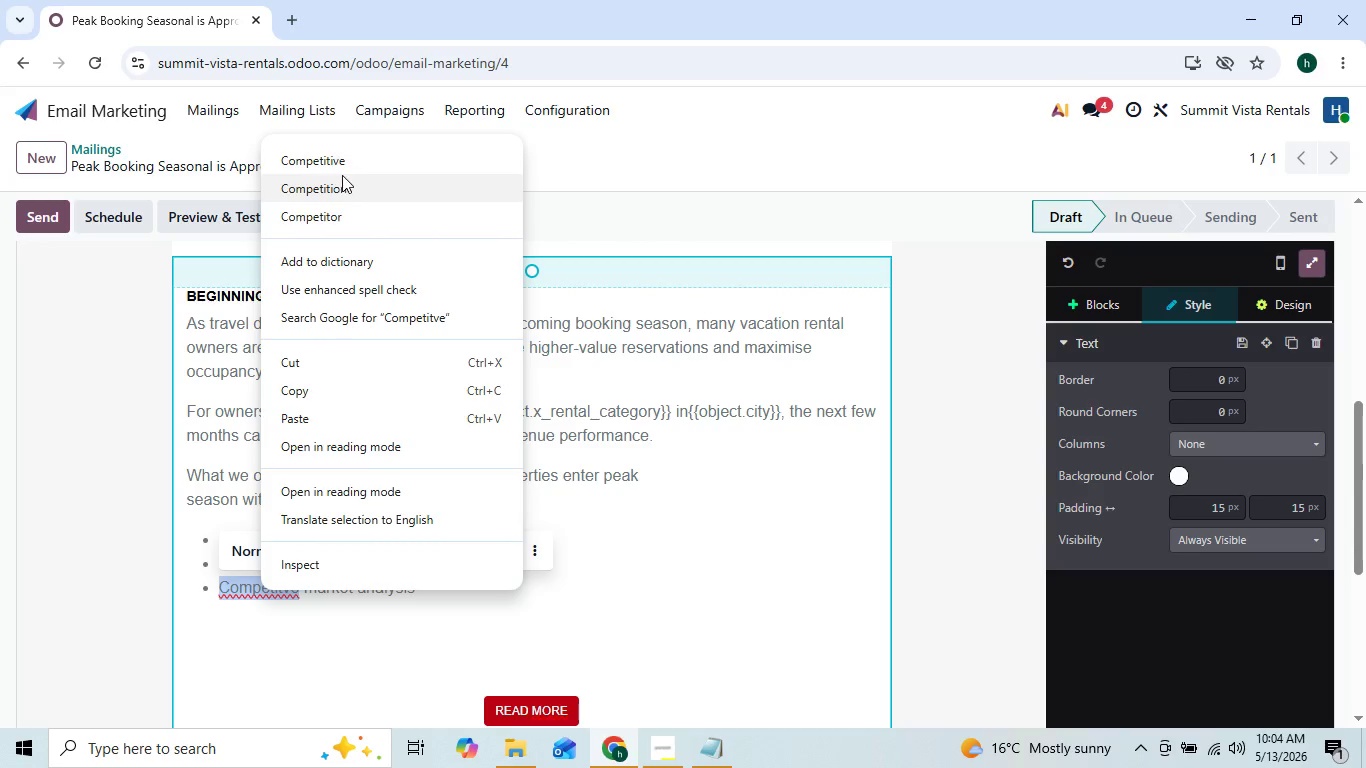 
left_click([348, 167])
 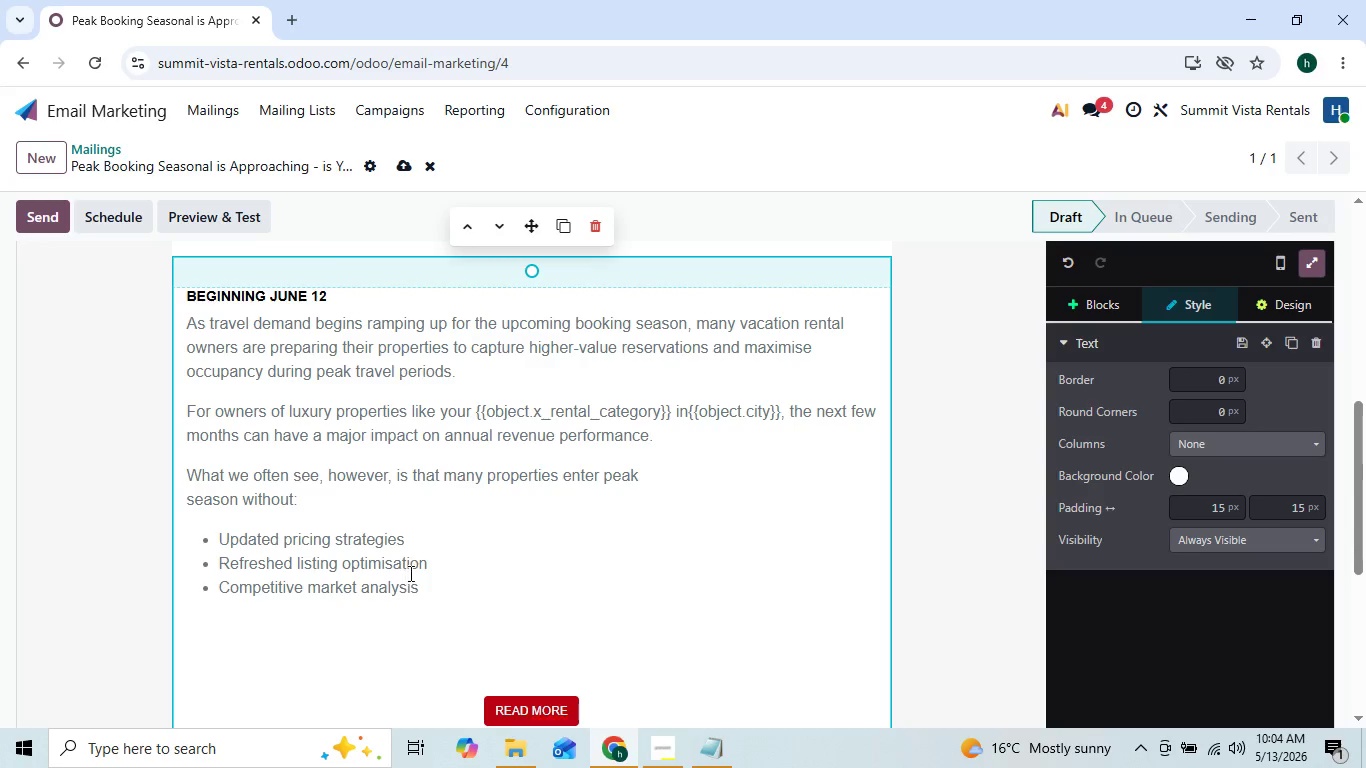 
left_click_drag(start_coordinate=[420, 571], to_coordinate=[426, 585])
 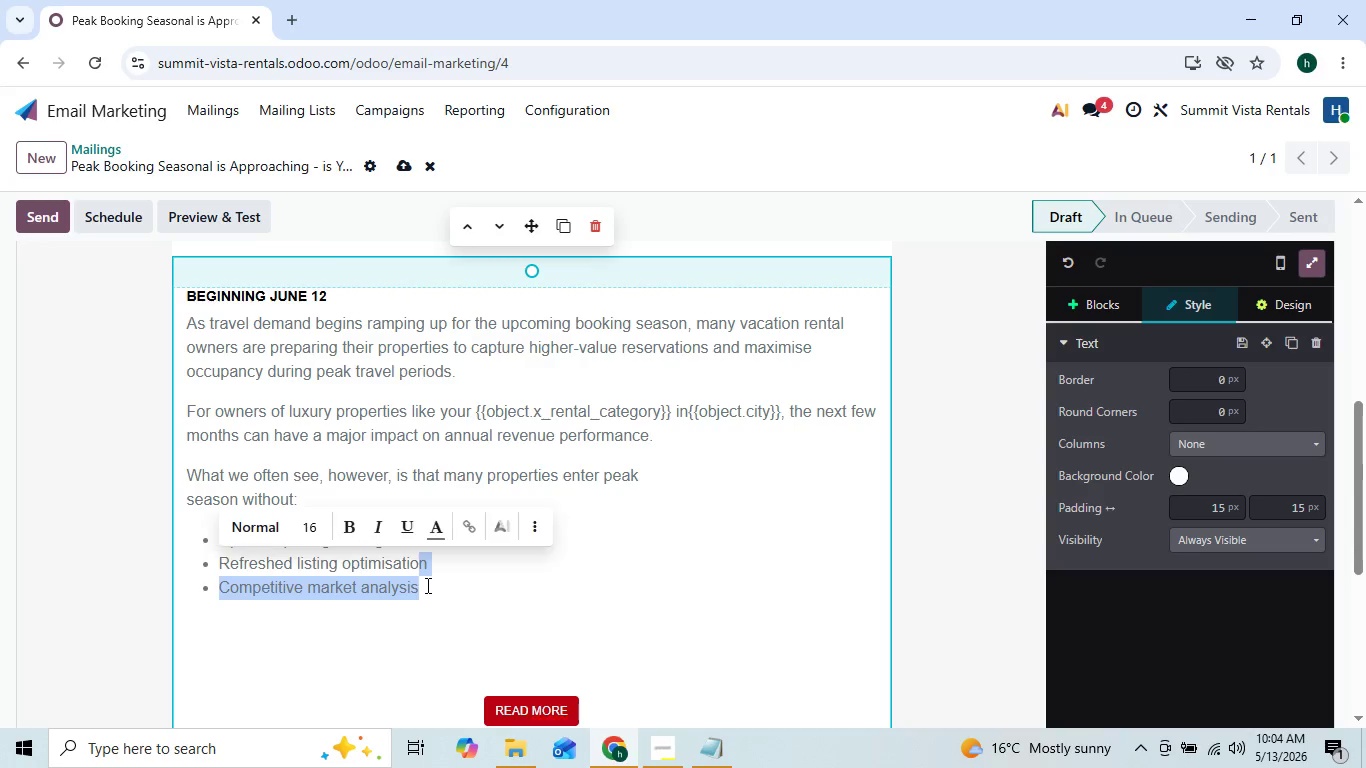 
left_click([426, 585])
 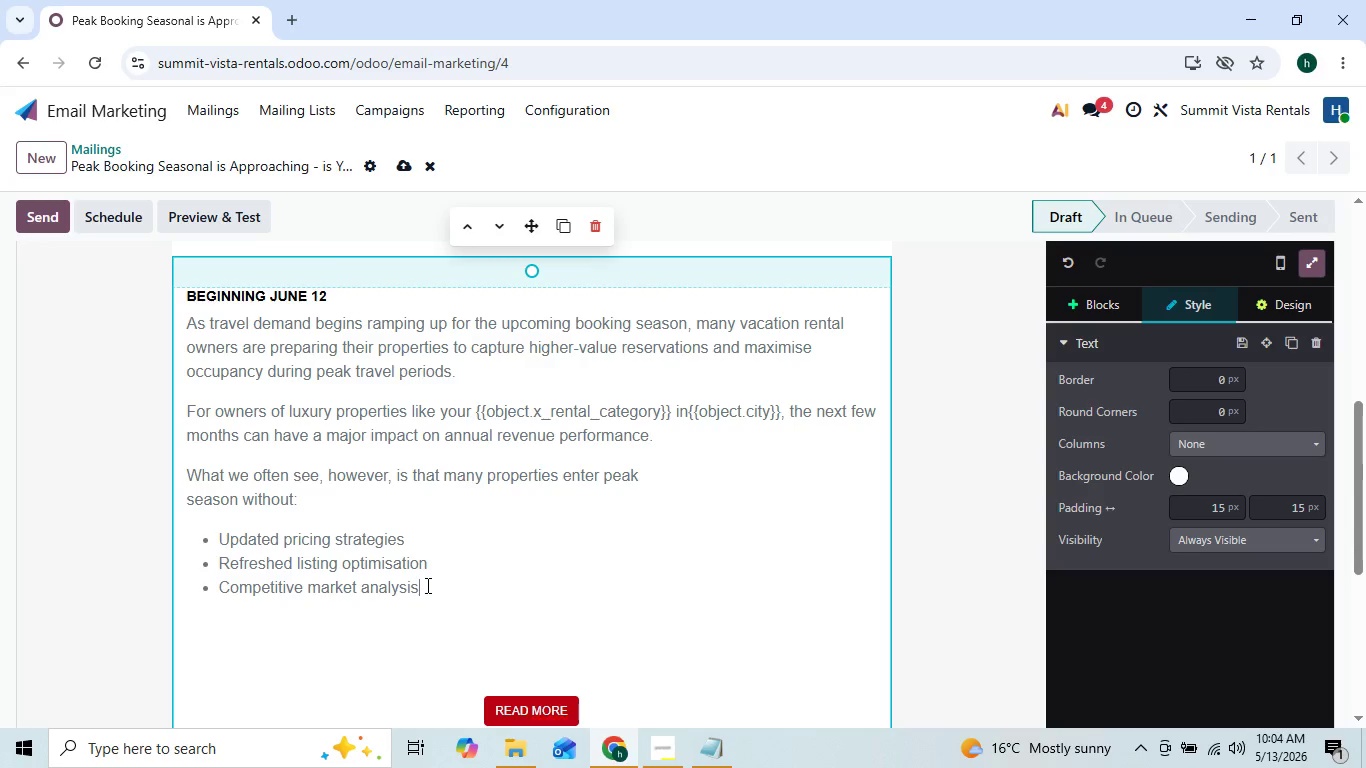 
key(Enter)
 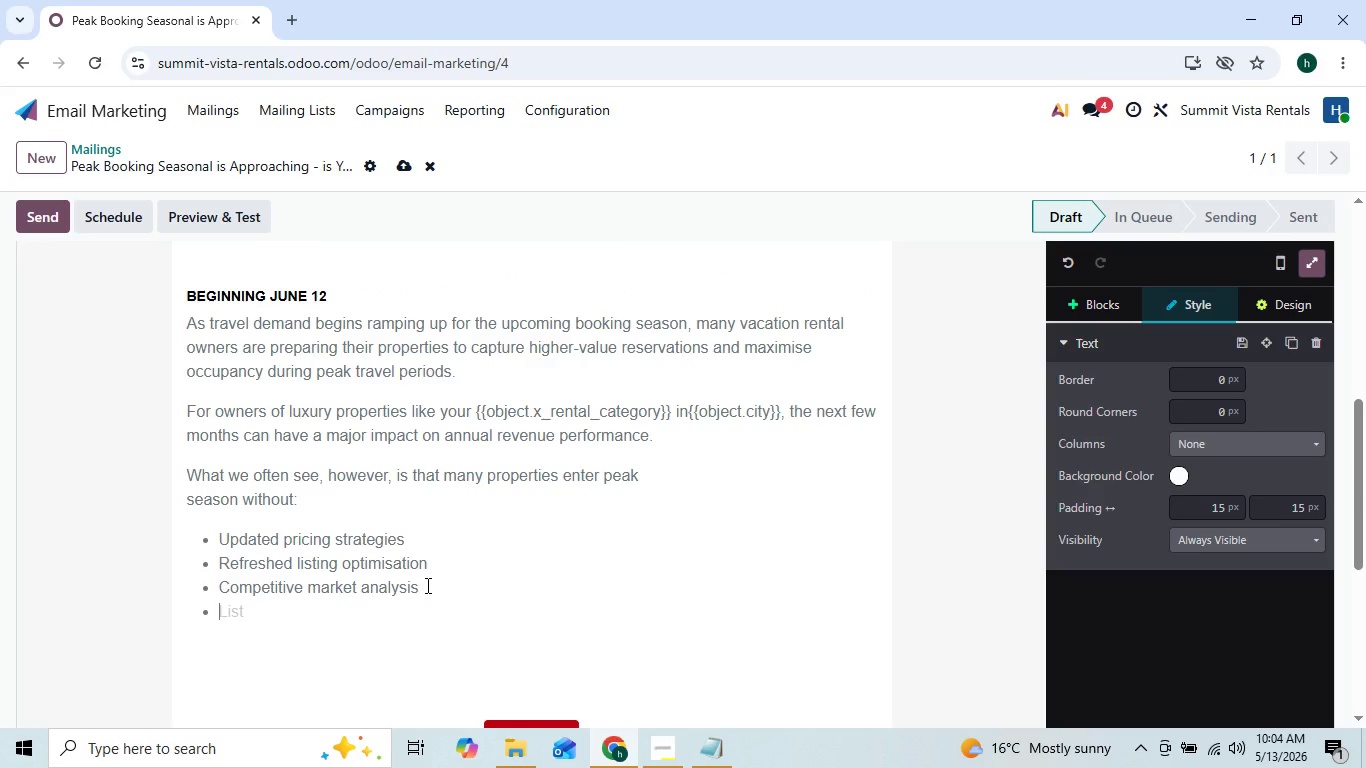 
type(Guest retention systems )
 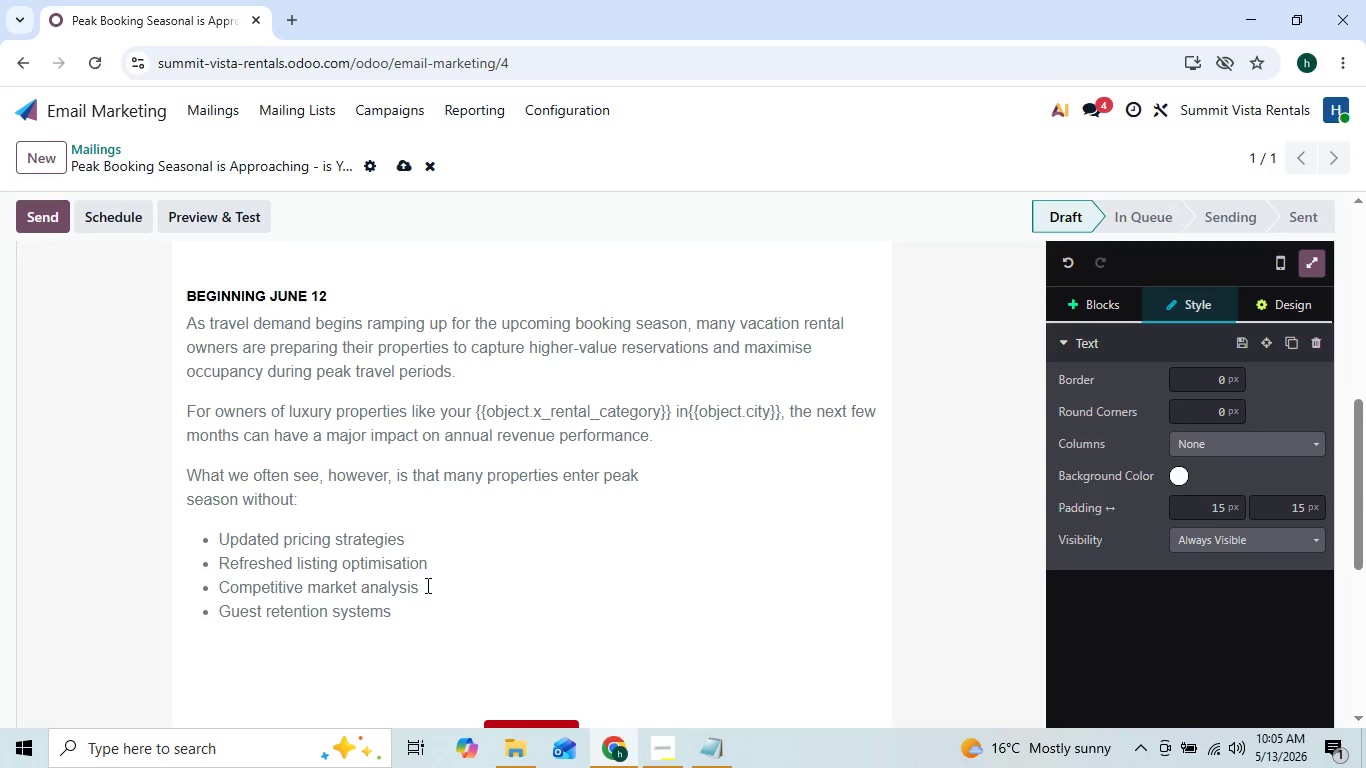 
key(Enter)
 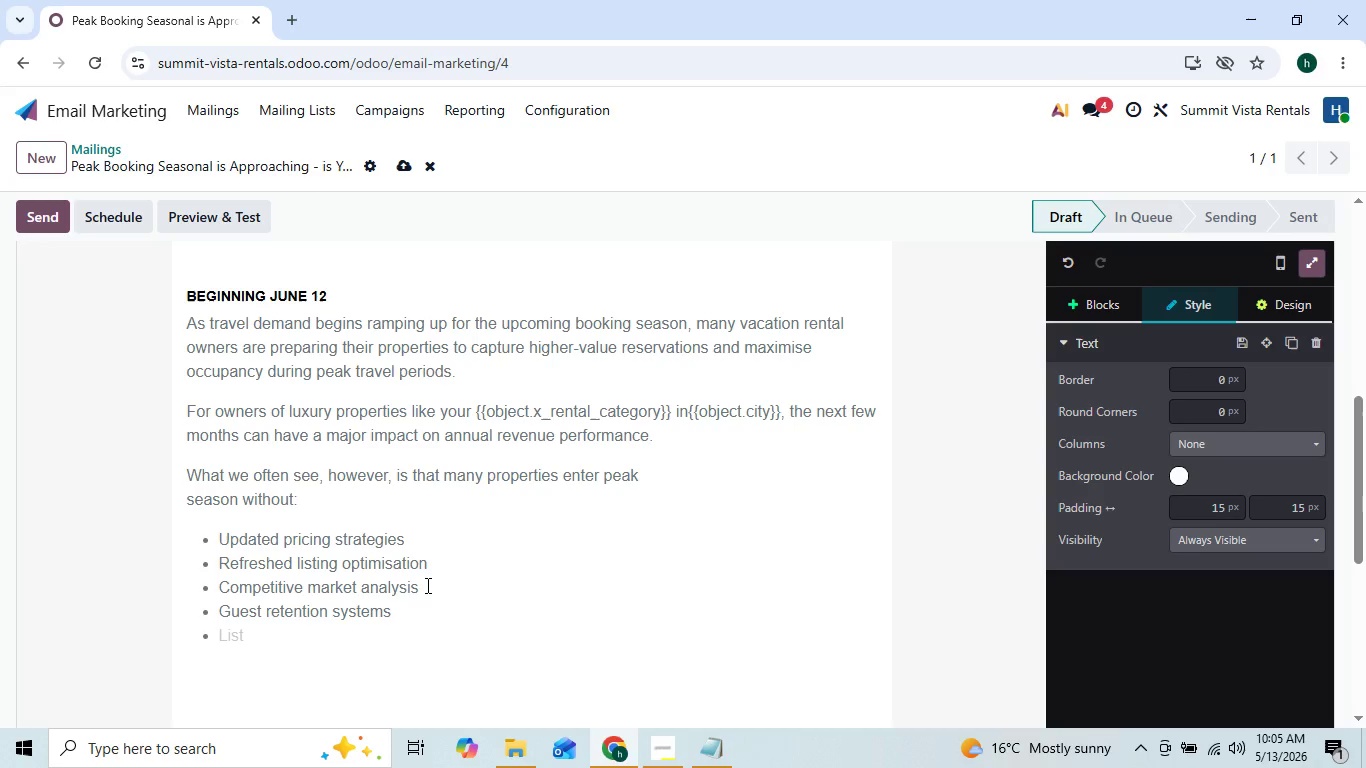 
type(Proper f)
key(Backspace)
type(demand forcasing)
 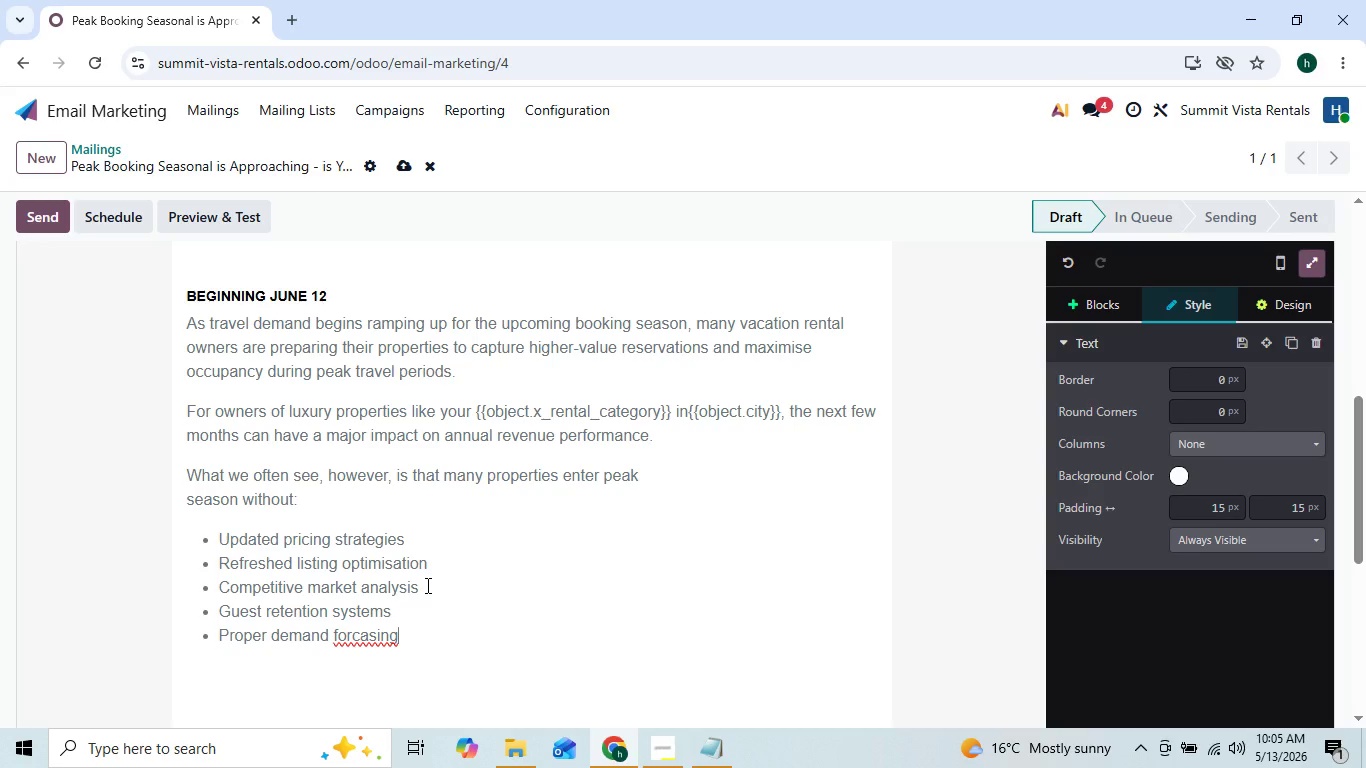 
wait(6.19)
 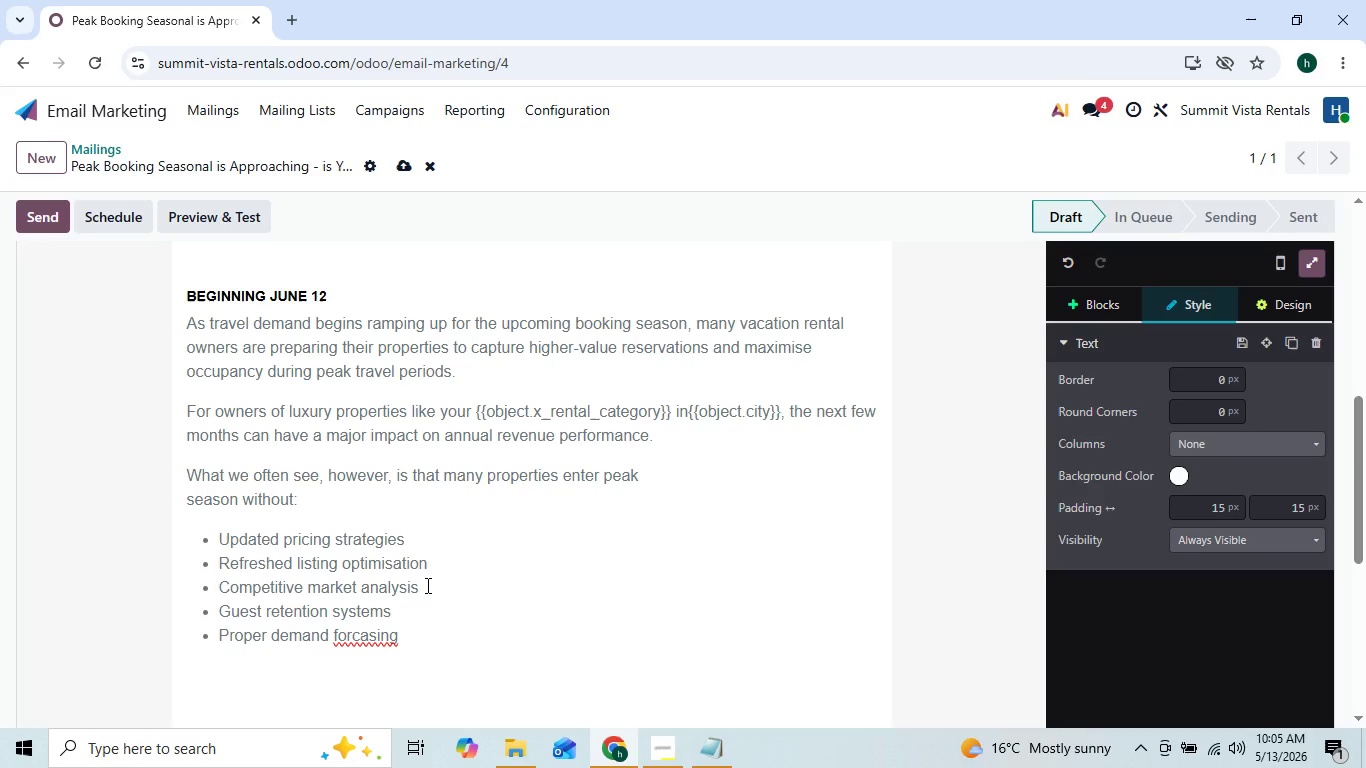 
left_click([376, 628])
 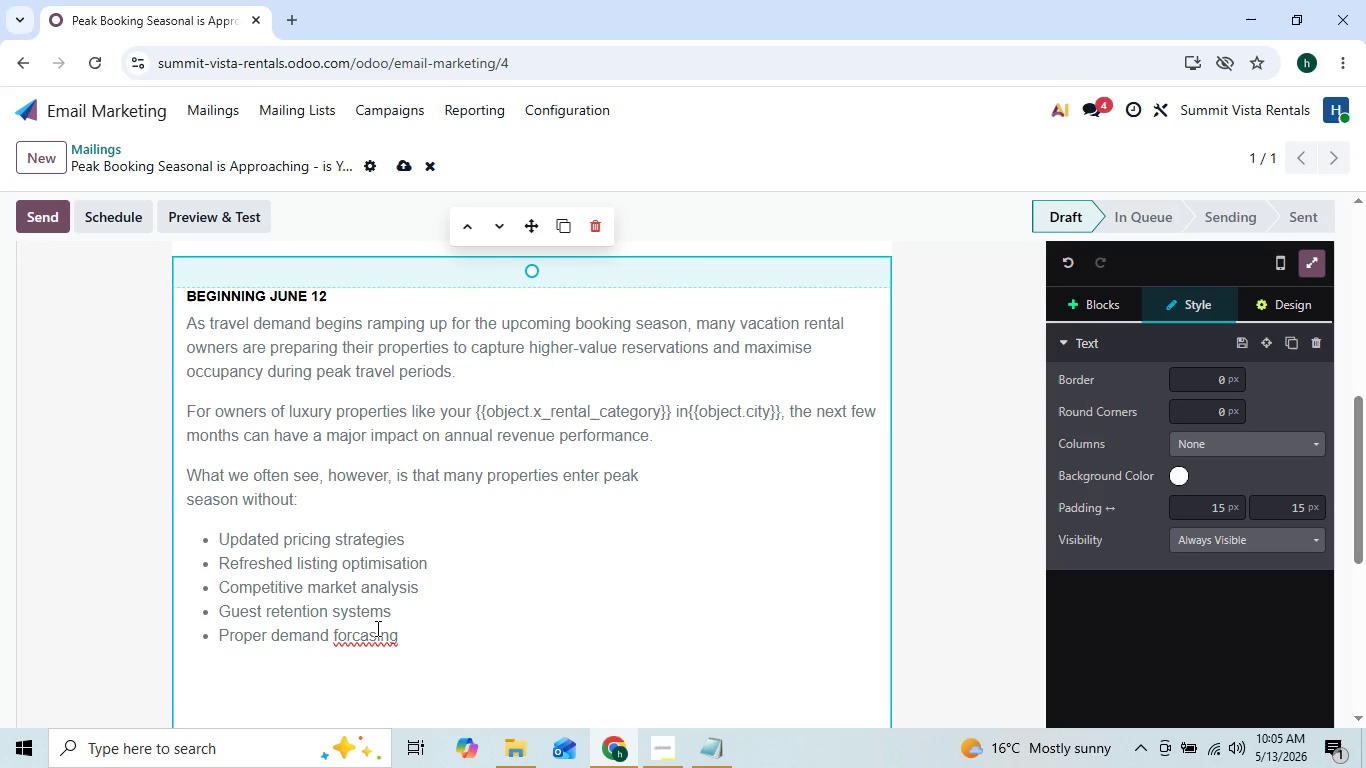 
key(T)
 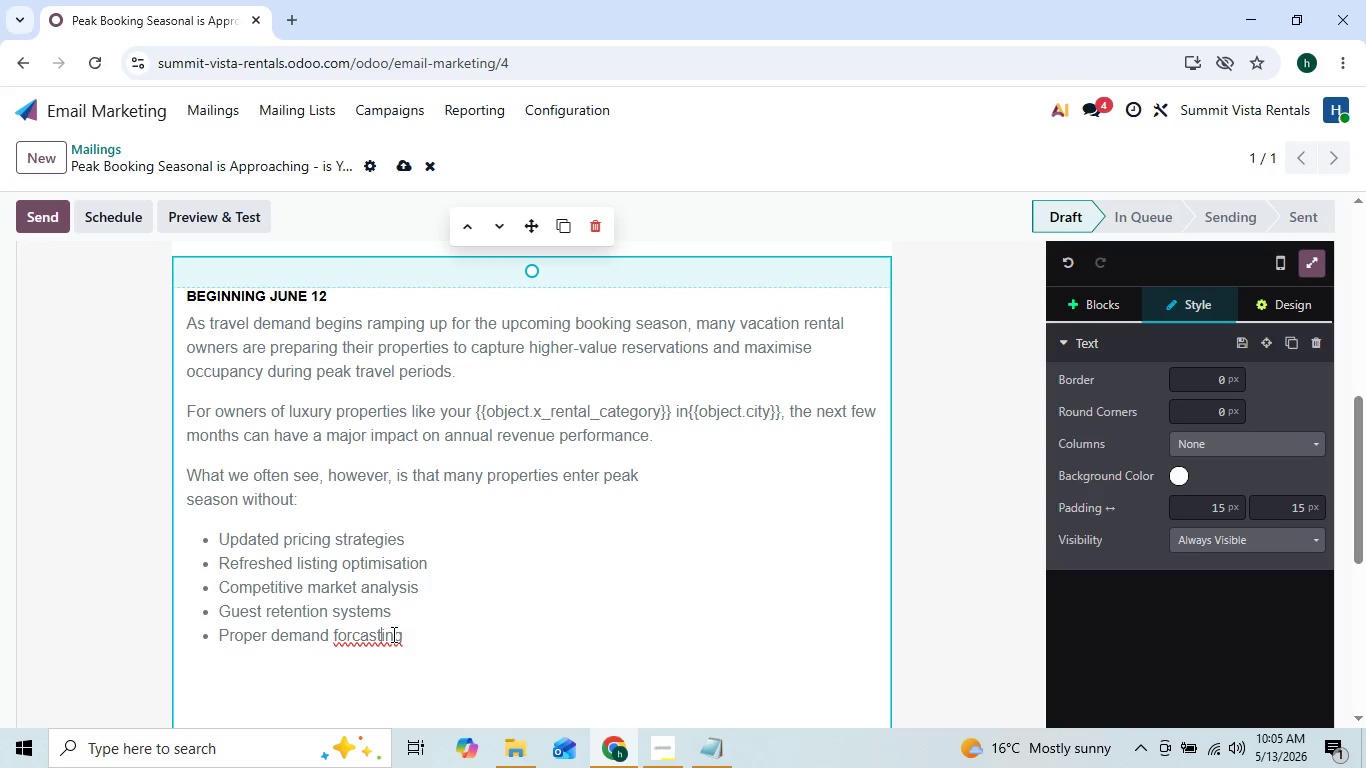 
right_click([392, 635])
 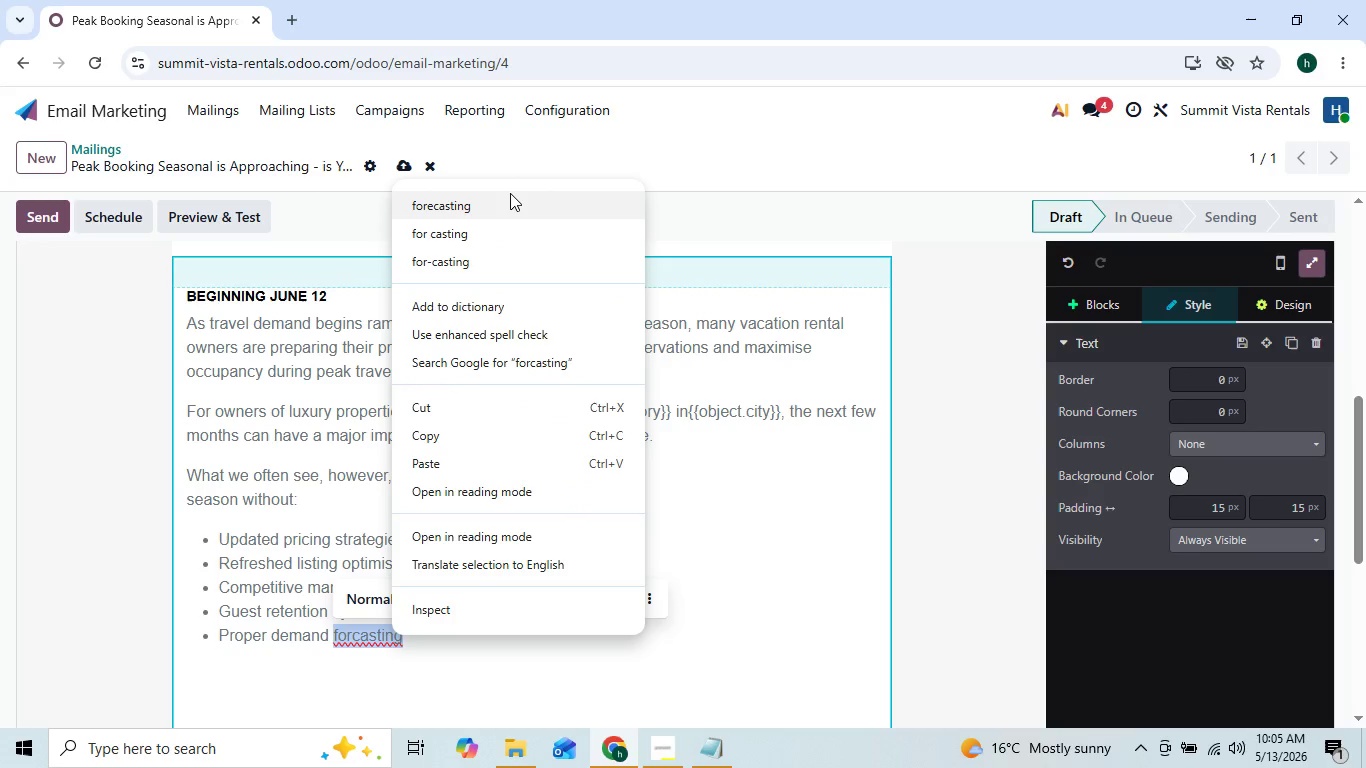 
left_click([512, 198])
 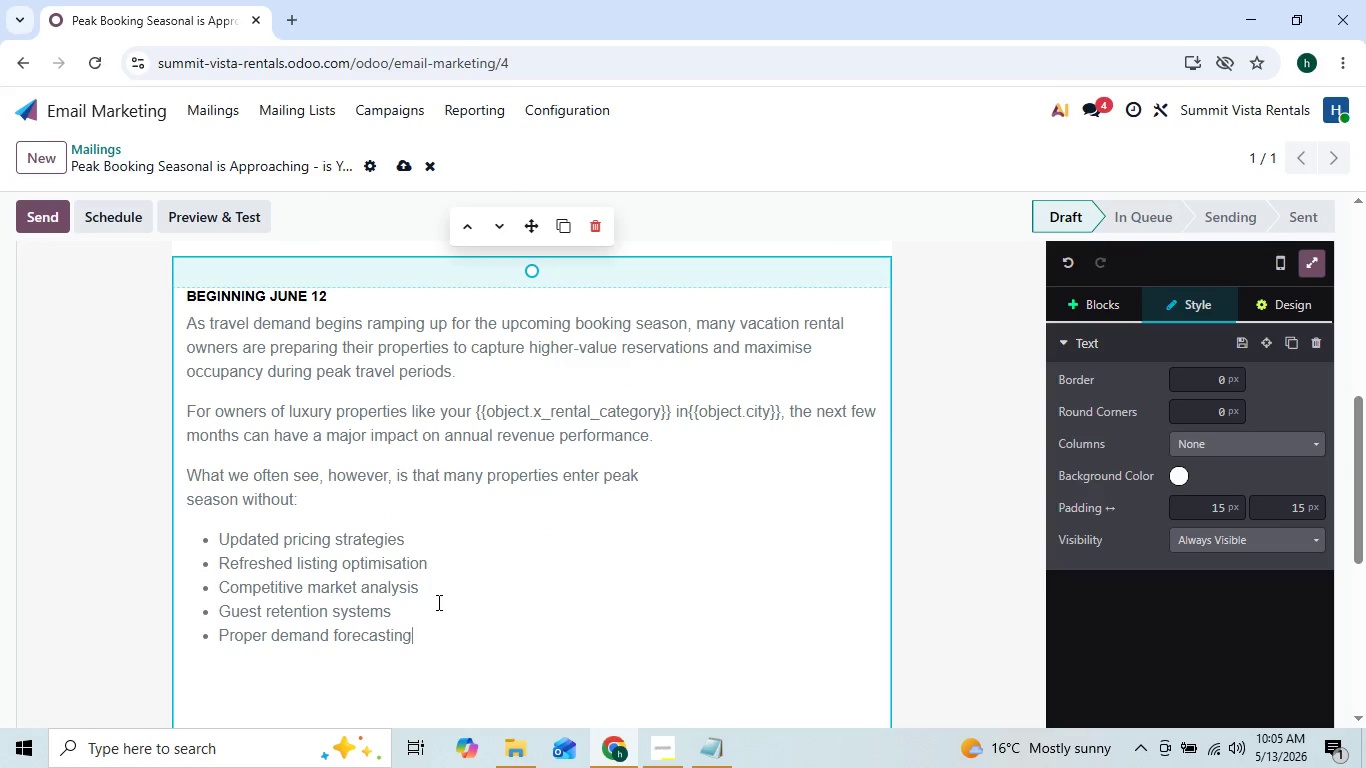 
key(Enter)
 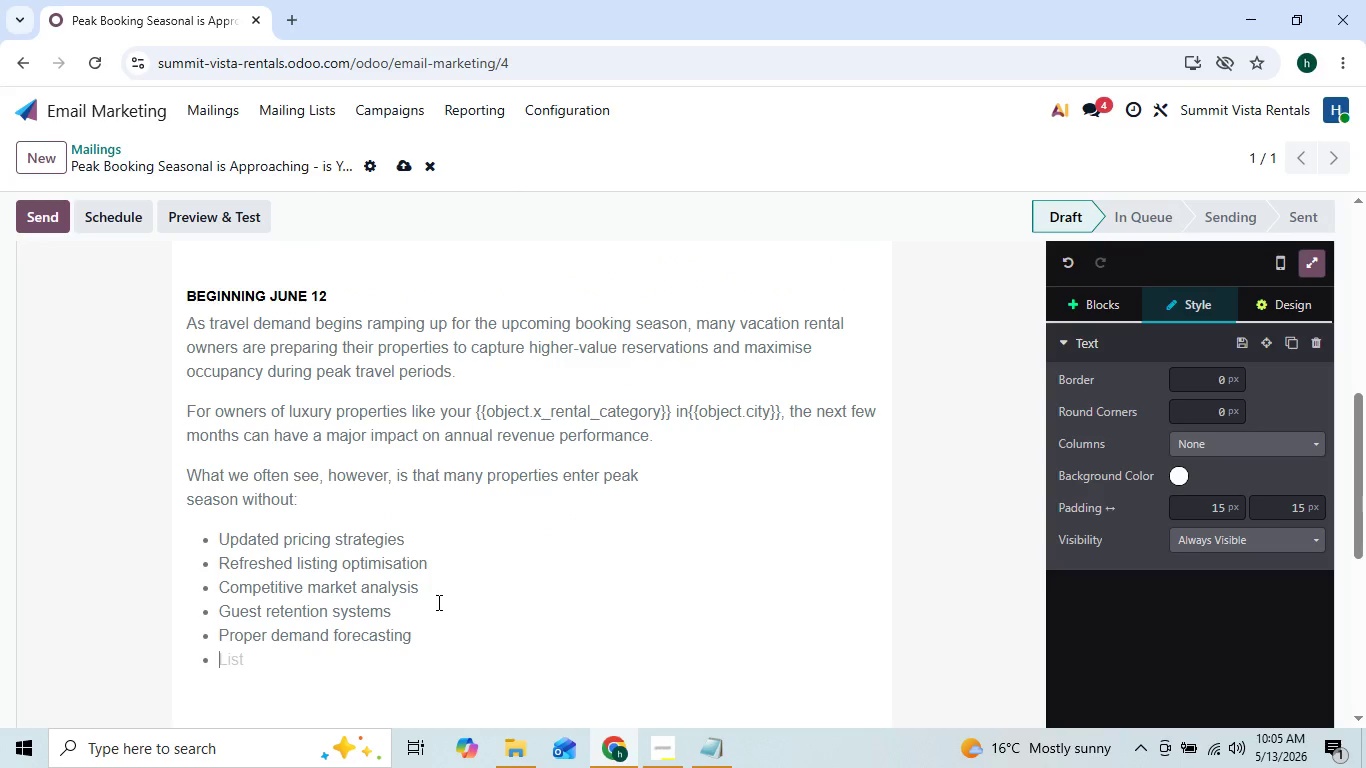 
key(Enter)
 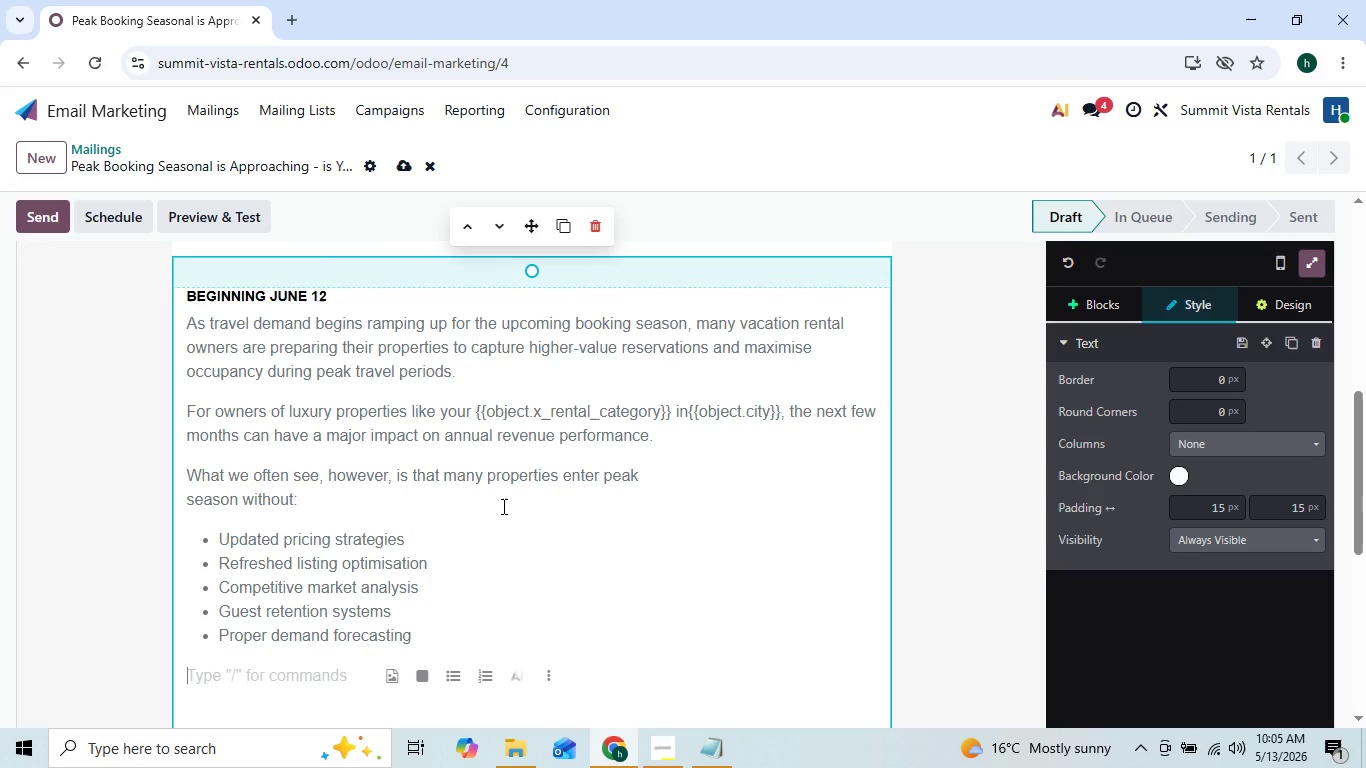 
hold_key(key=ControlLeft, duration=0.78)
 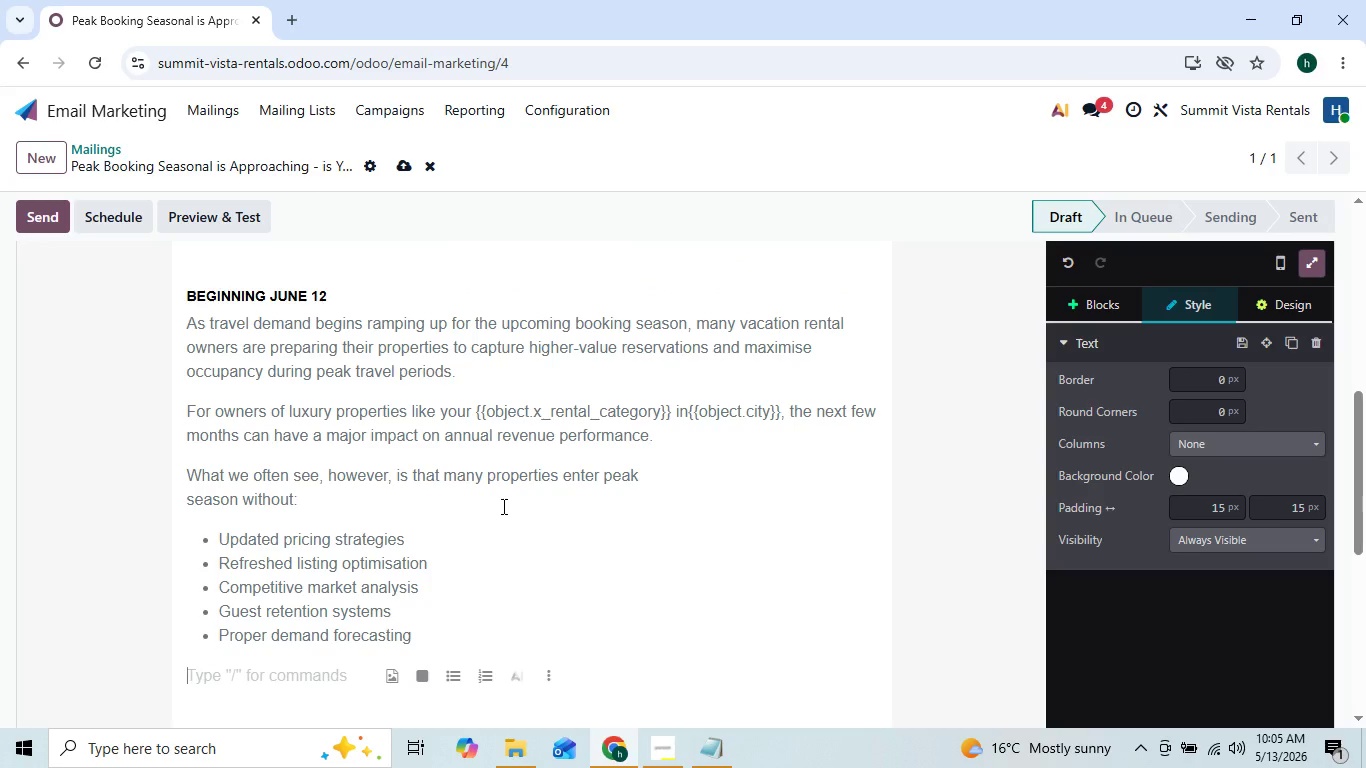 
type(The result is usually one of two costing outcomes:)
 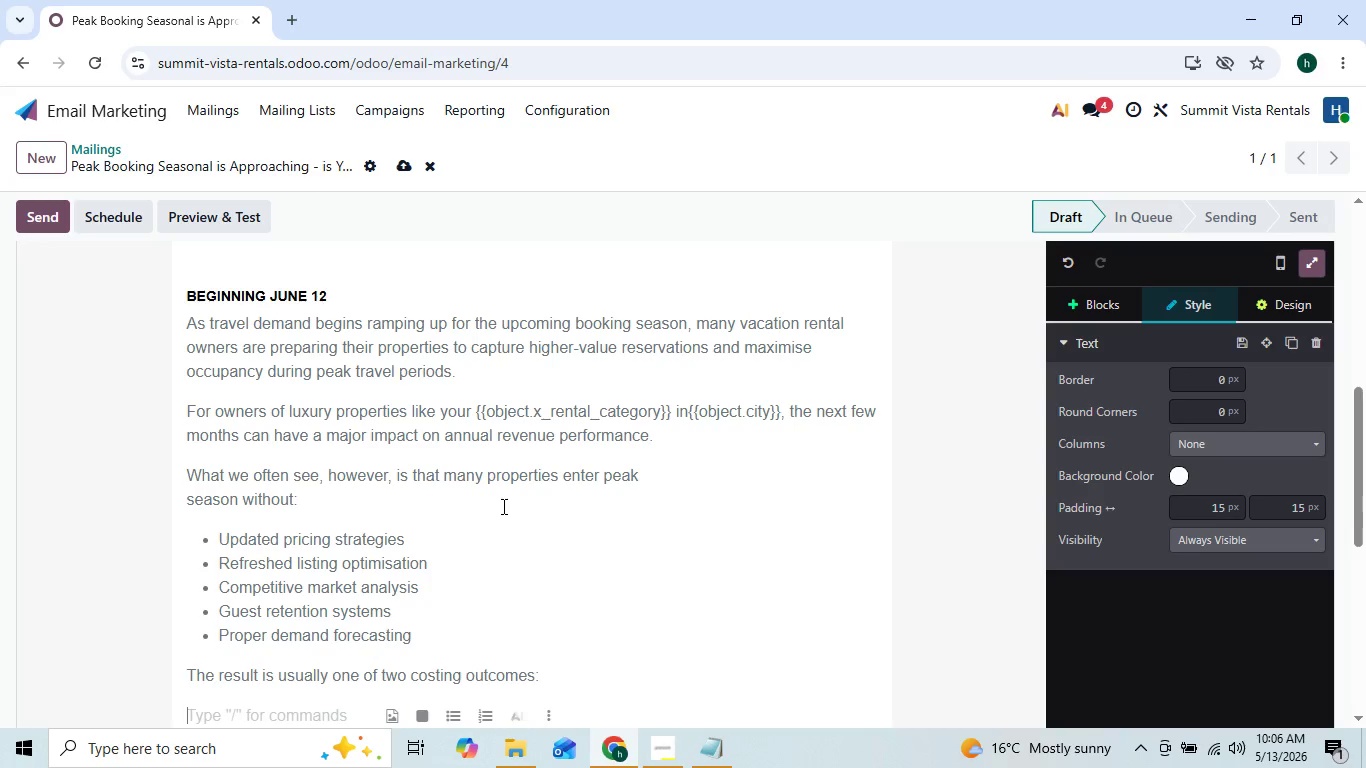 
 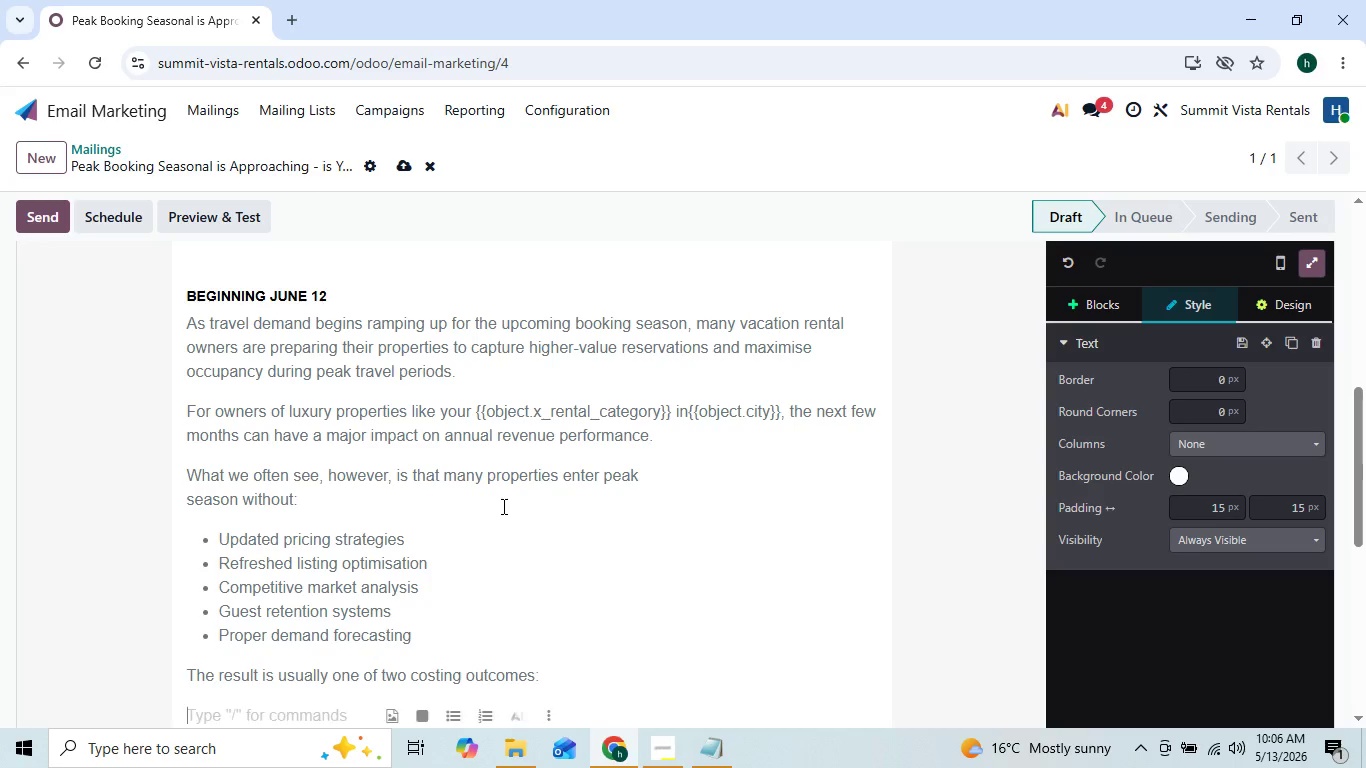 
key(Enter)
 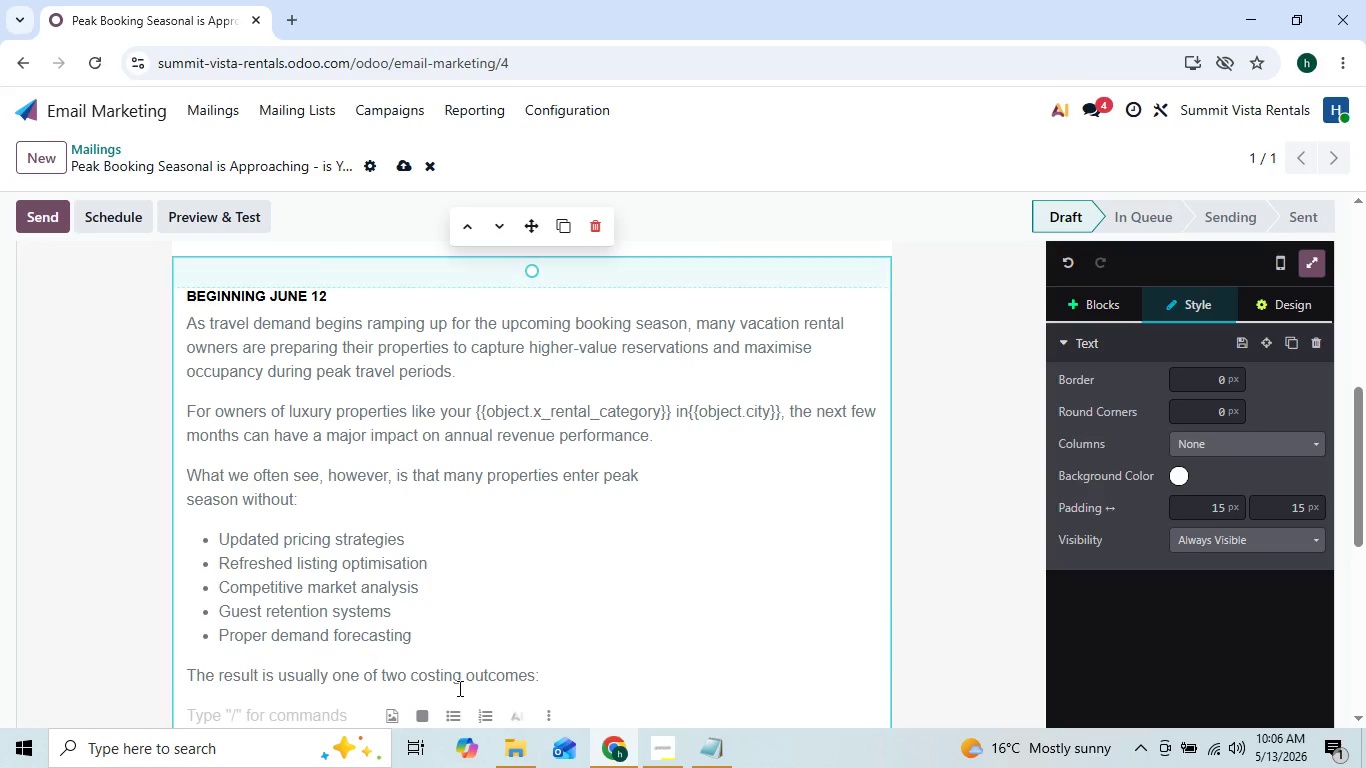 
left_click([484, 721])
 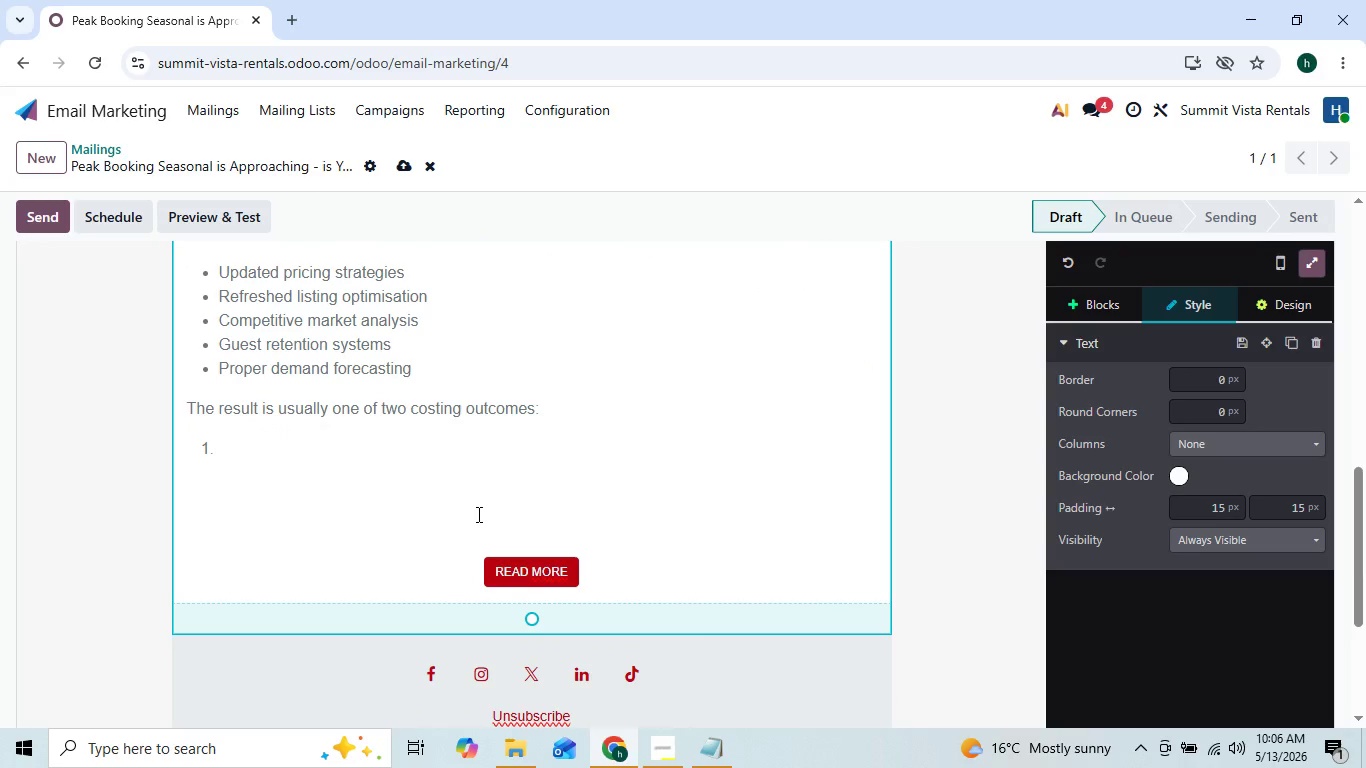 
type(Under)
 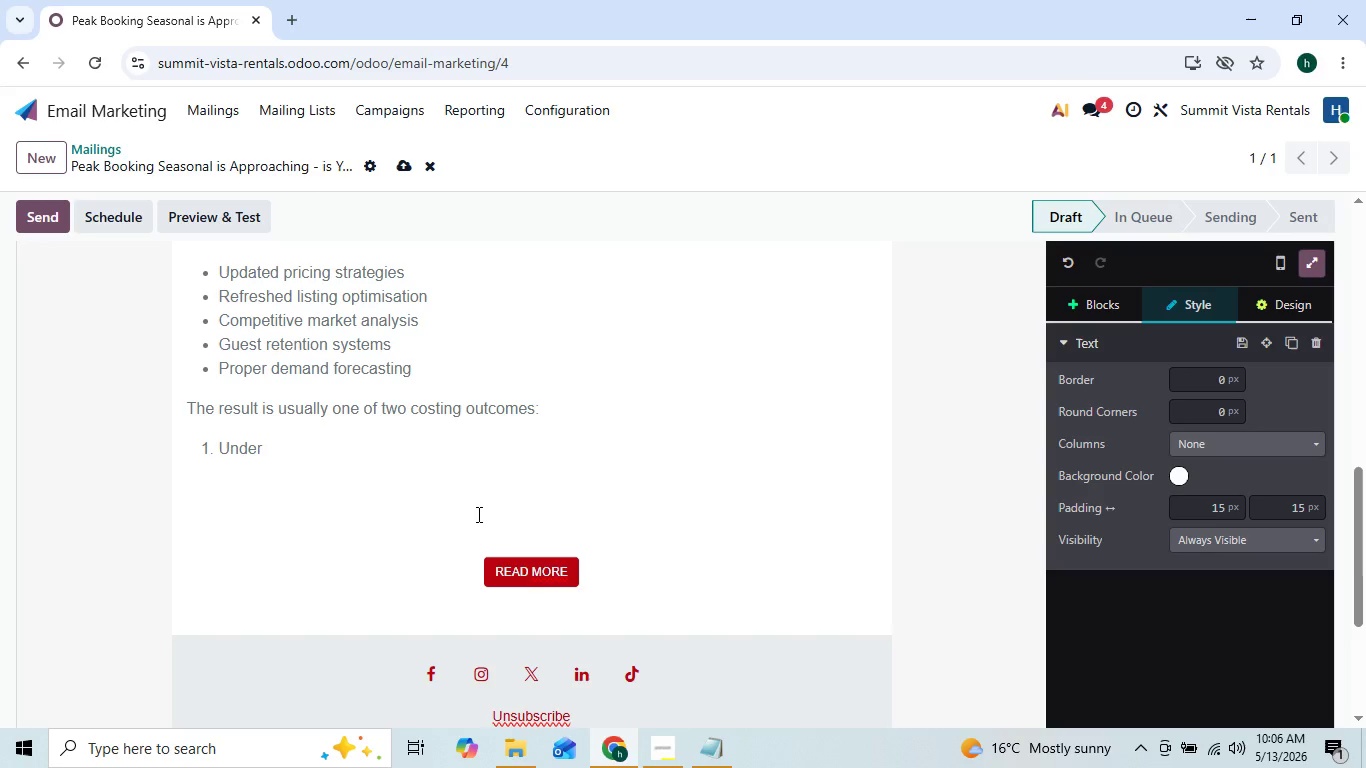 
type(icing during high-demand o)
key(Backspace)
type(periods)
 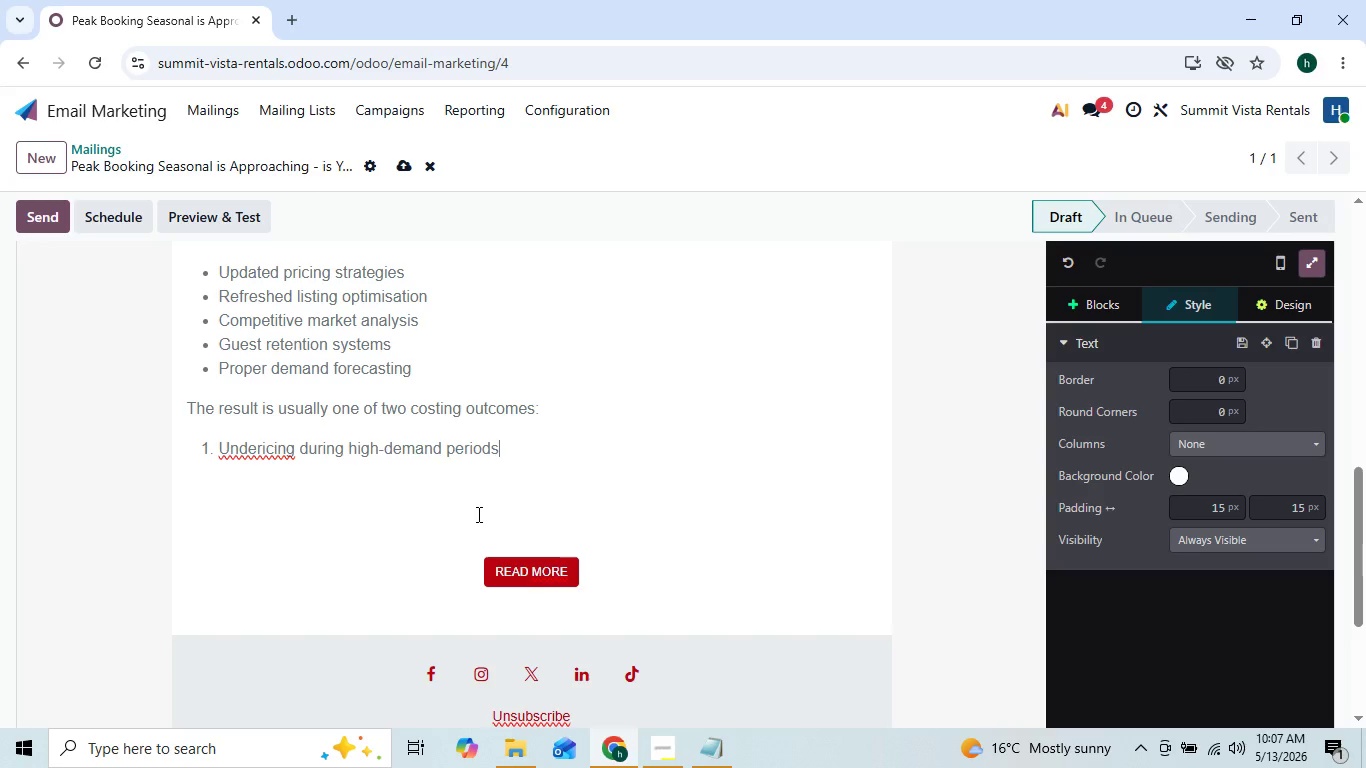 
key(Enter)
 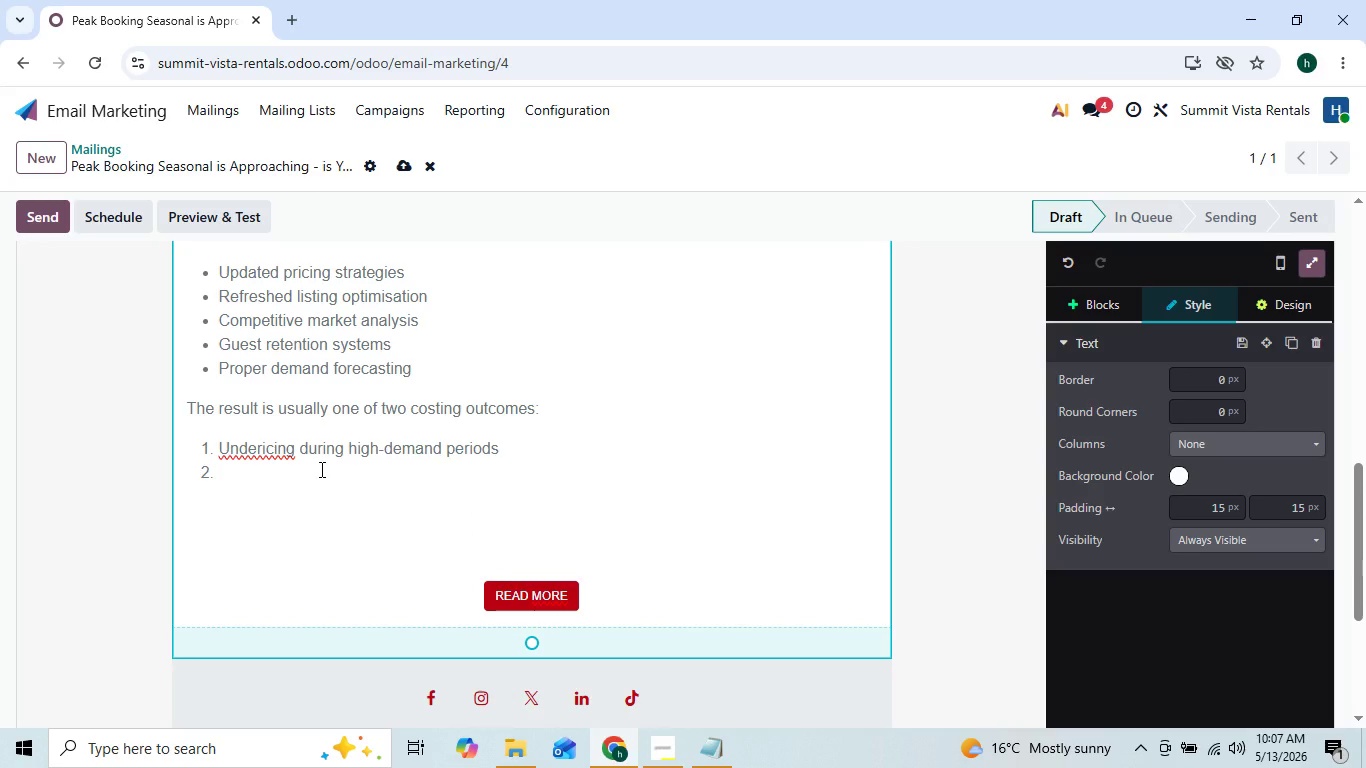 
wait(10.08)
 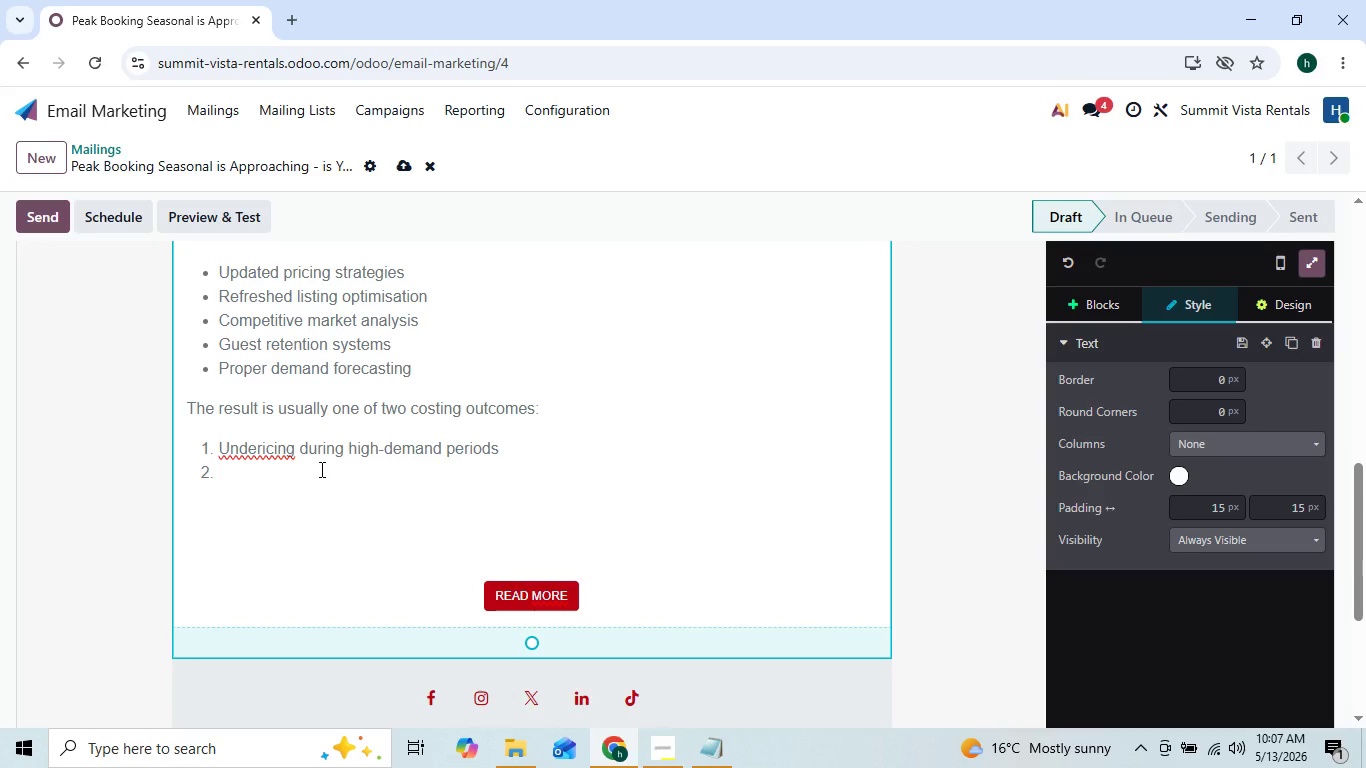 
left_click([259, 446])
 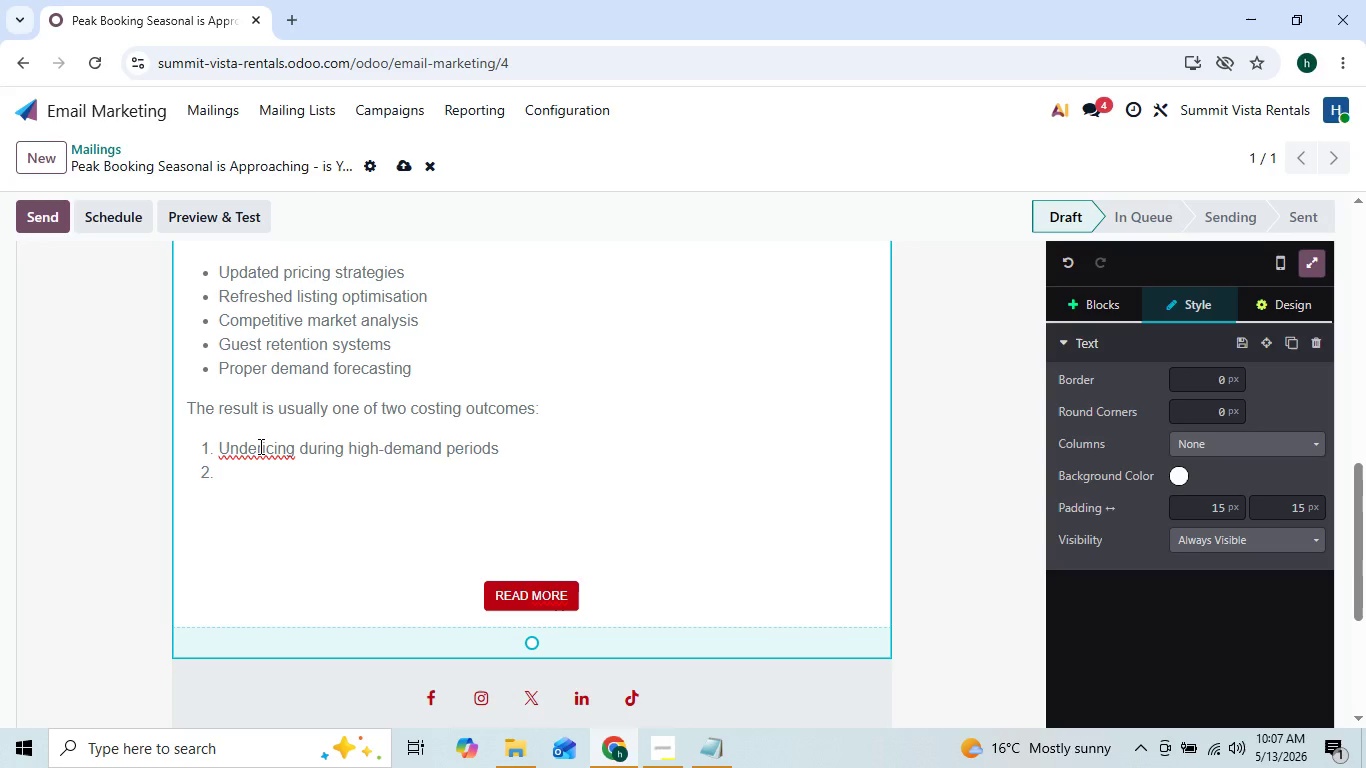 
key(ArrowRight)
 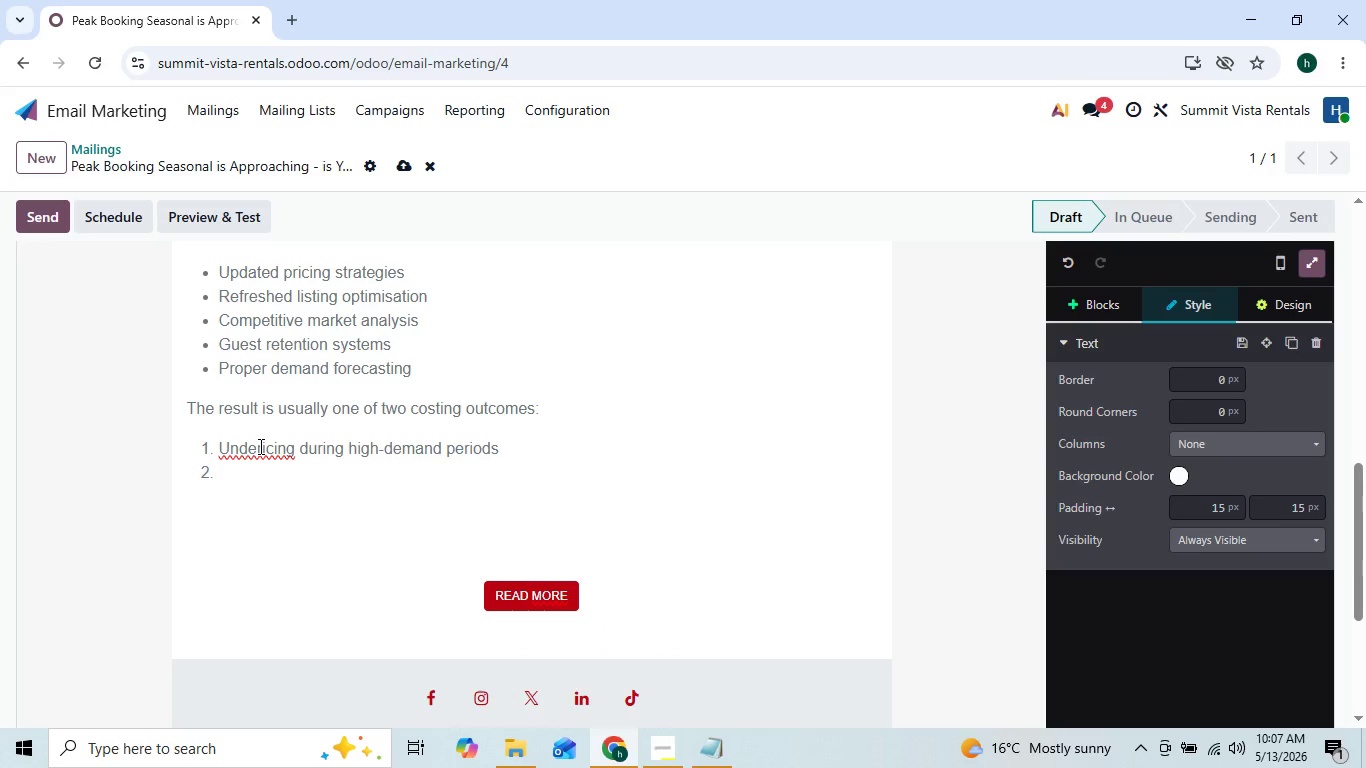 
key(P)
 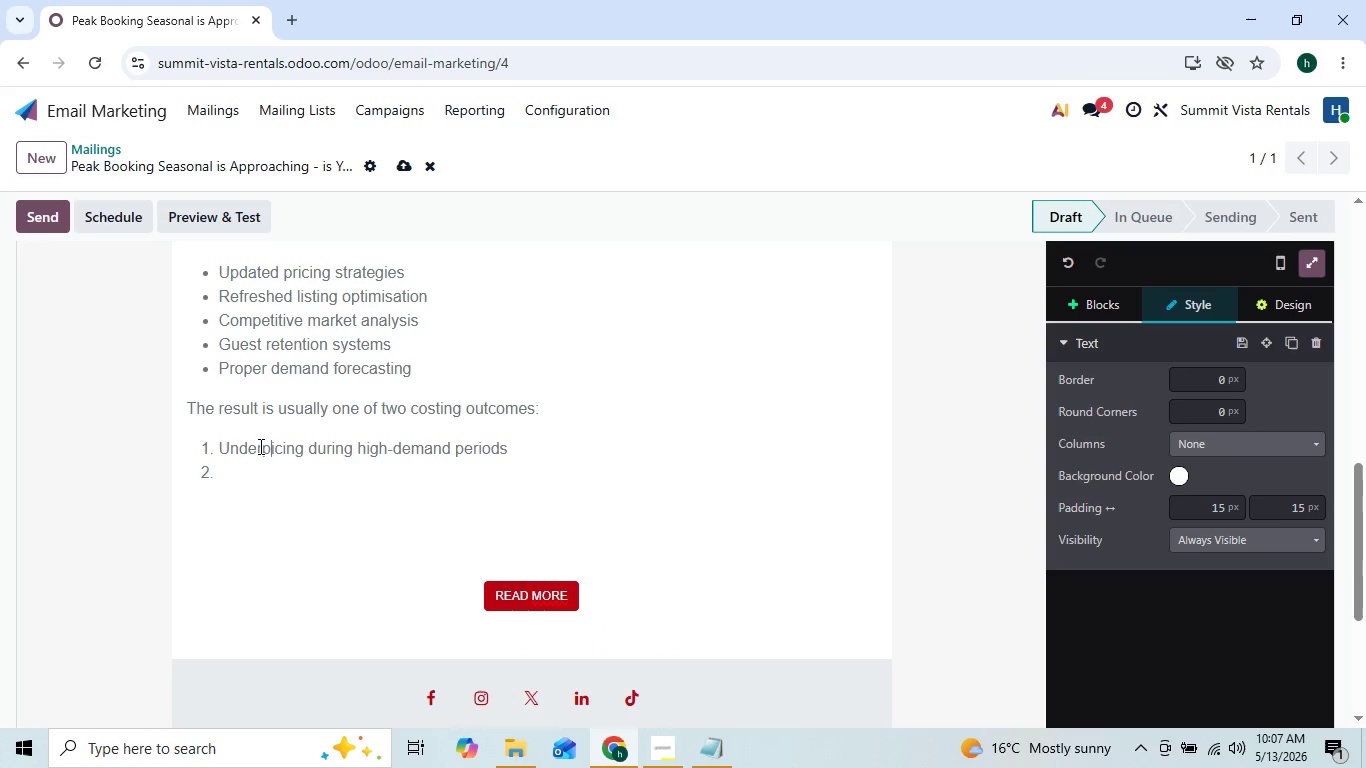 
key(ArrowRight)
 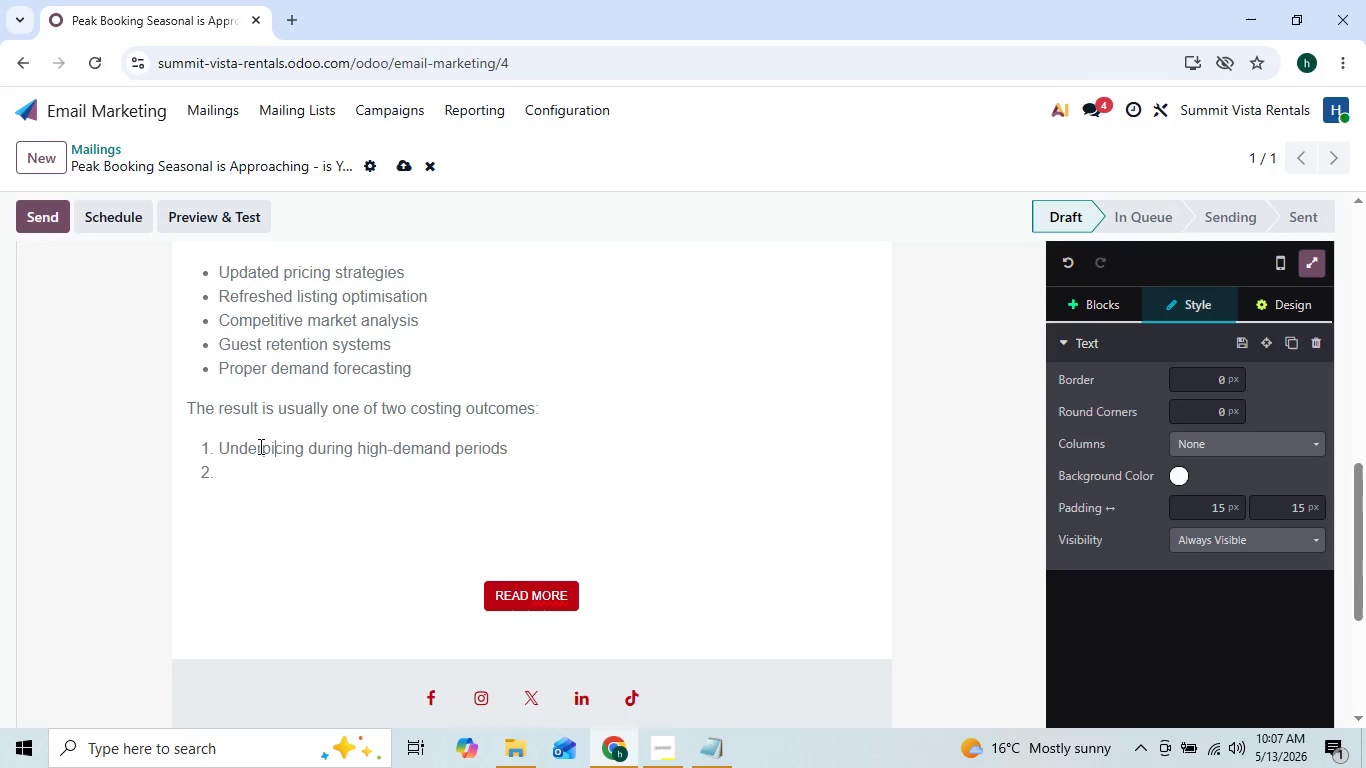 
key(ArrowDown)
 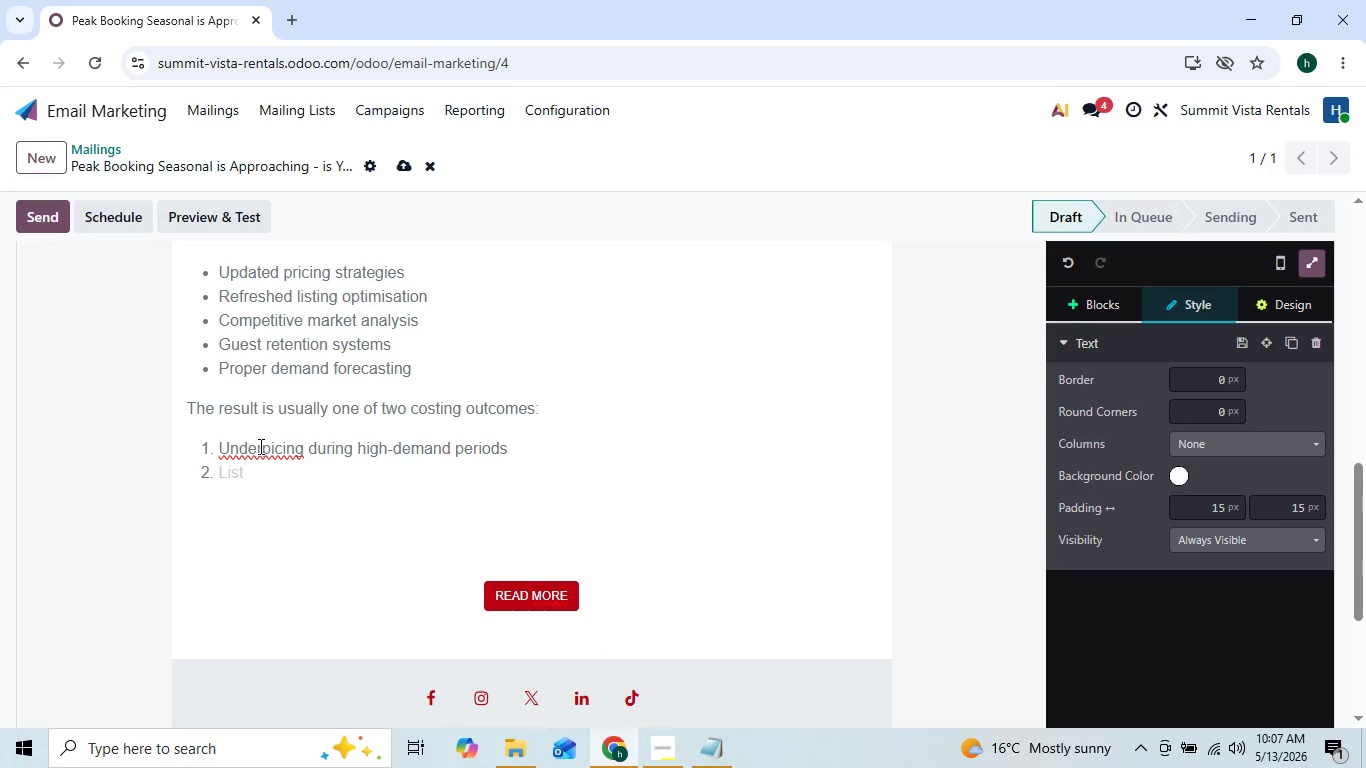 
type(Unbooked )
 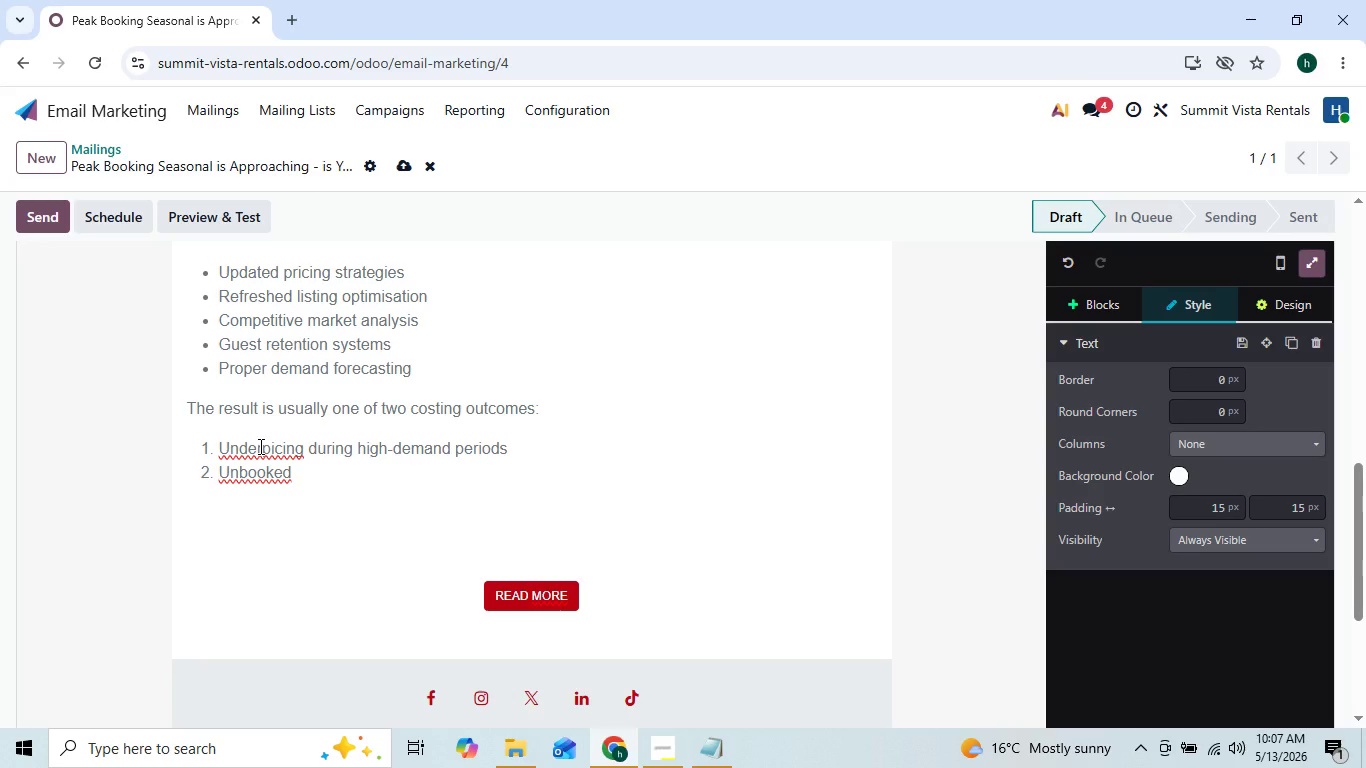 
key(ArrowLeft)
 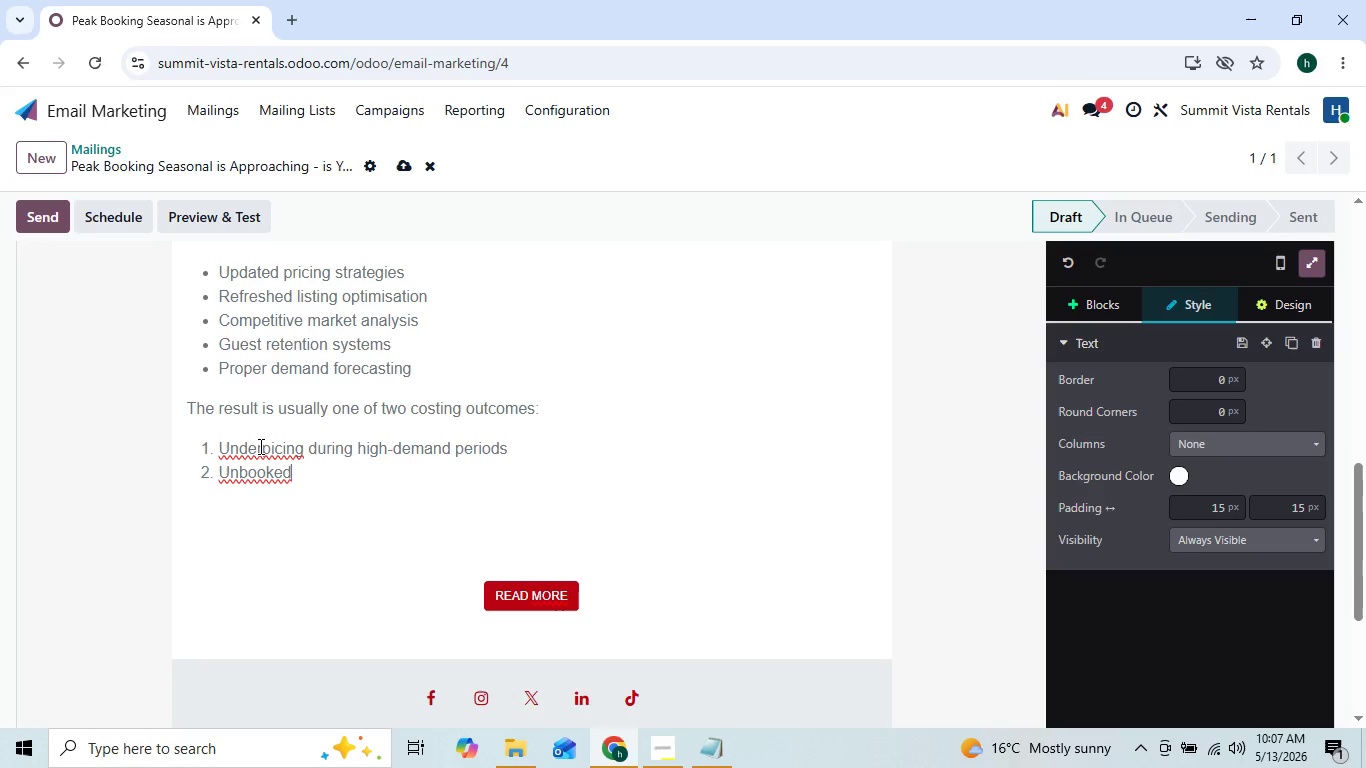 
key(ArrowLeft)
 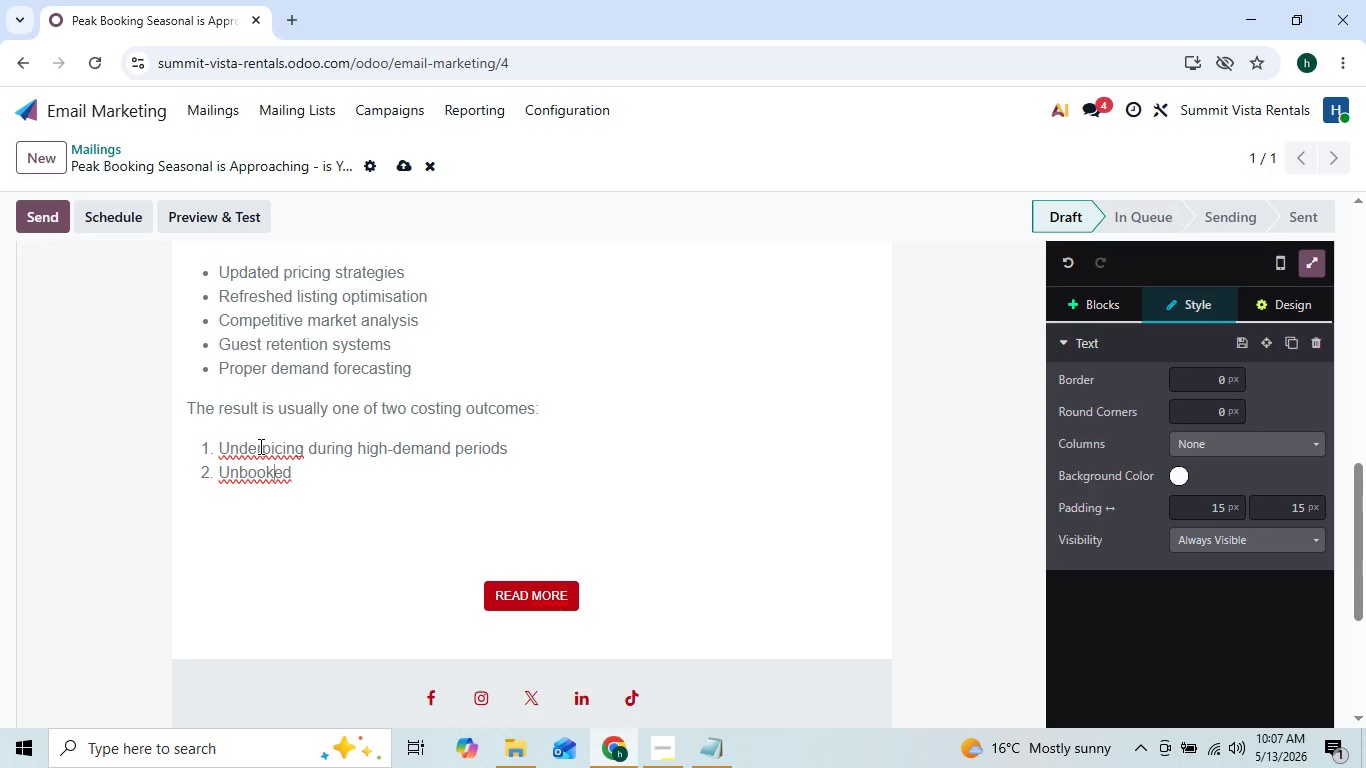 
key(ArrowLeft)
 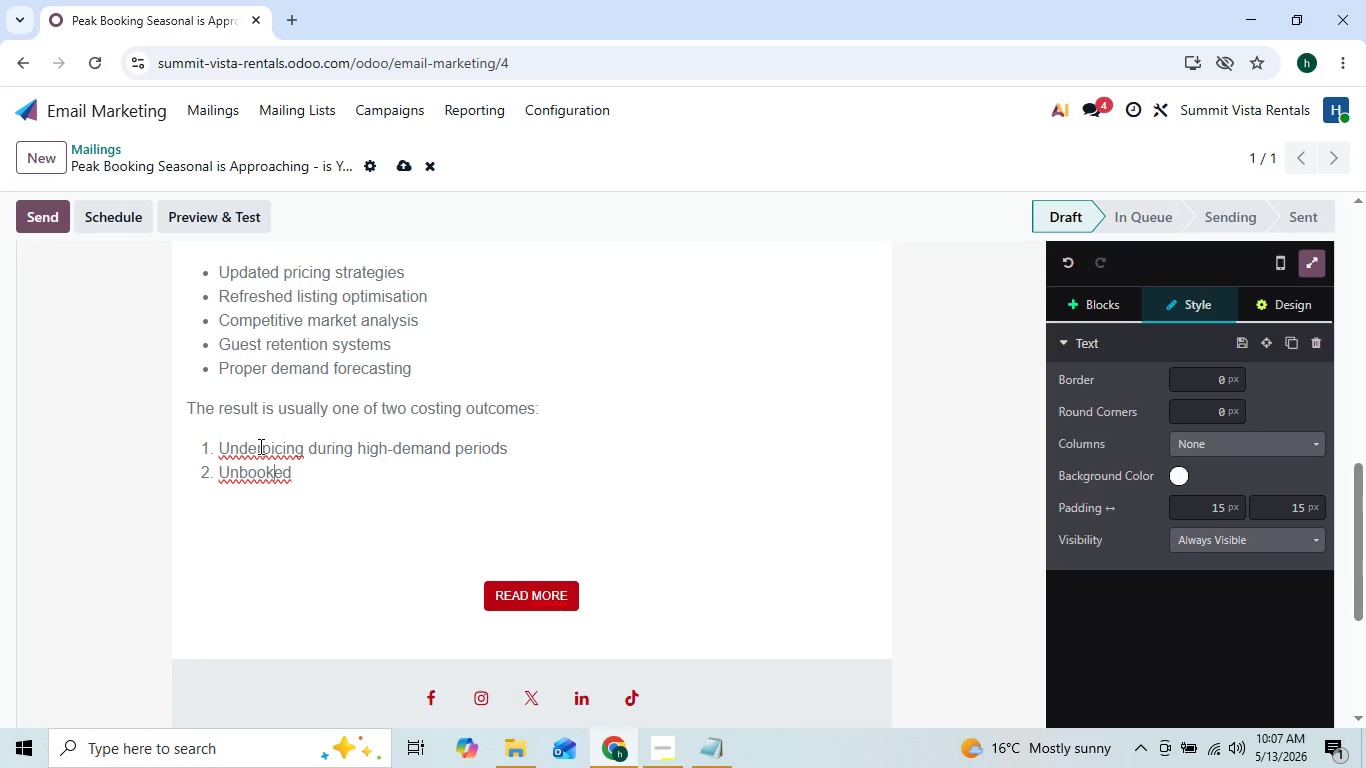 
key(ArrowRight)
 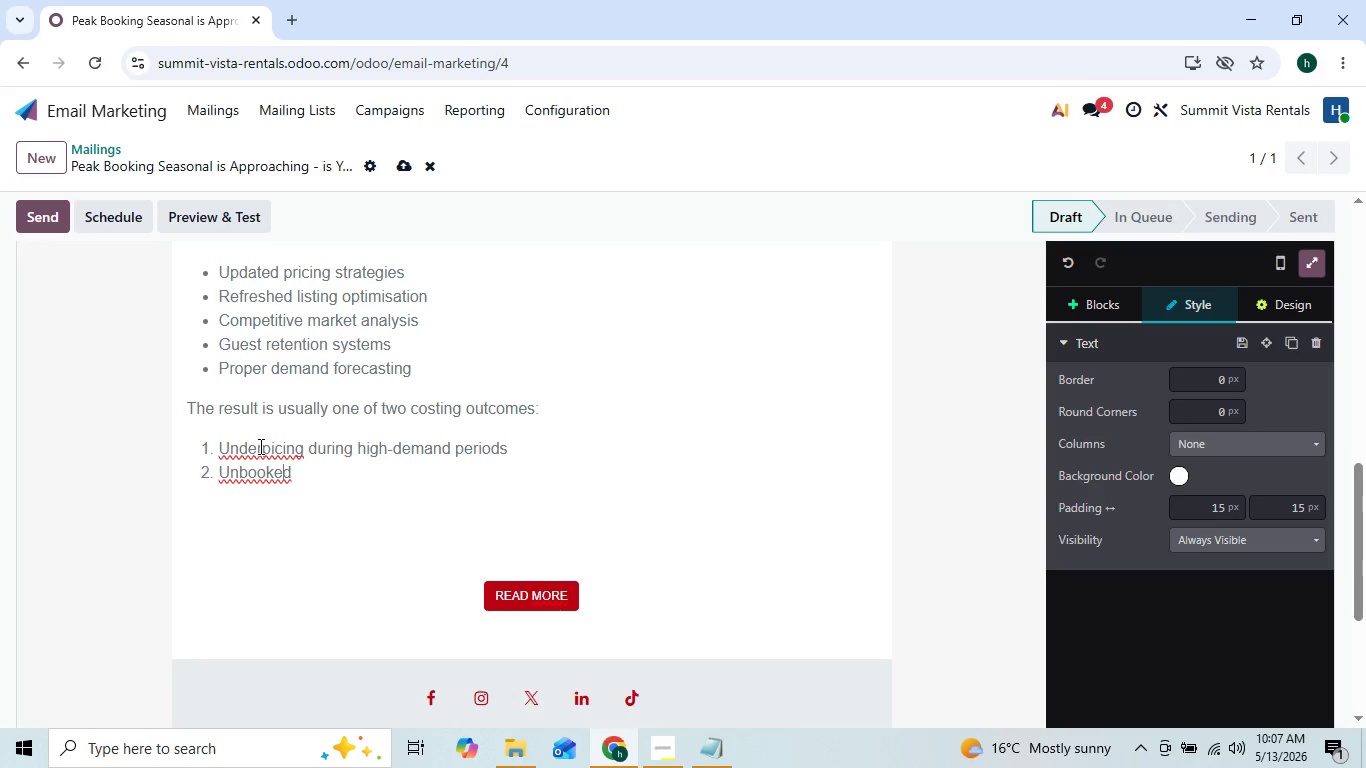 
key(ArrowRight)
 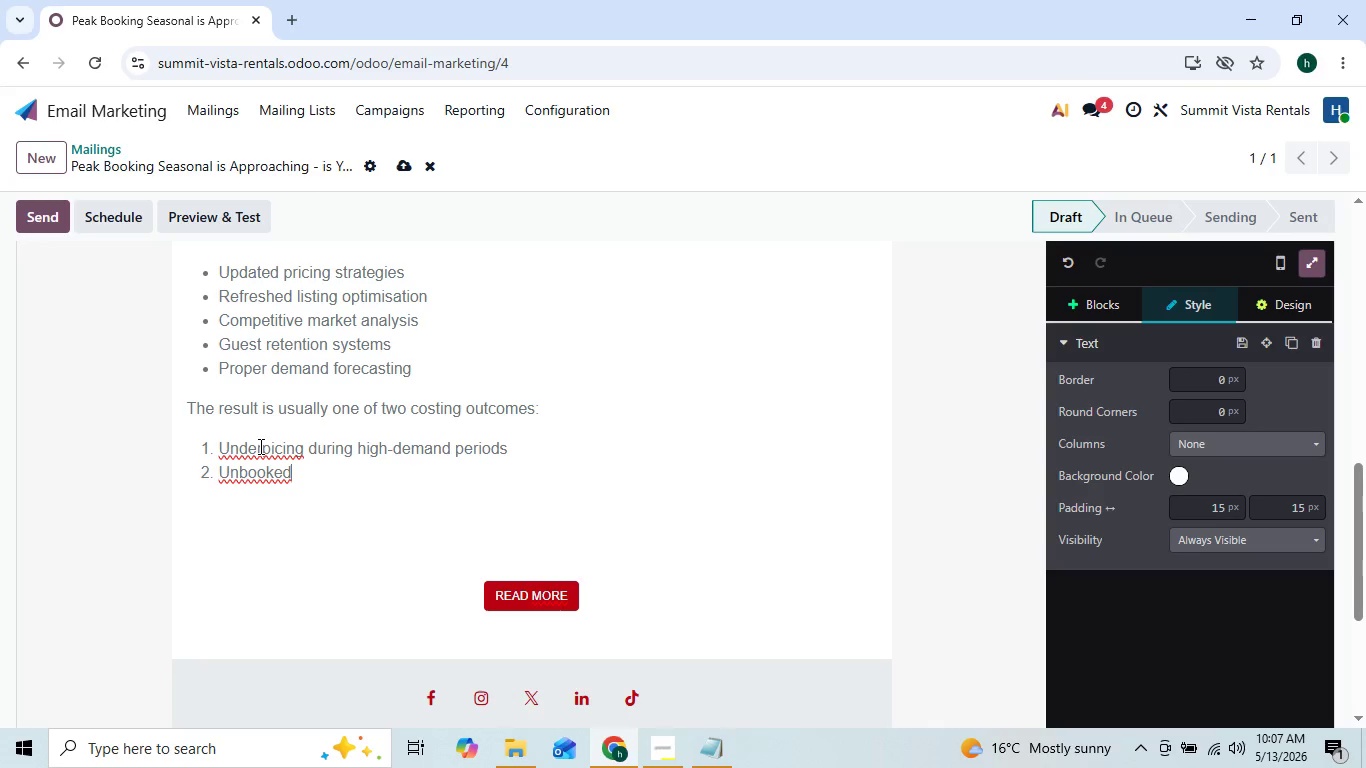 
type( calender gaps that could have been avoided)
 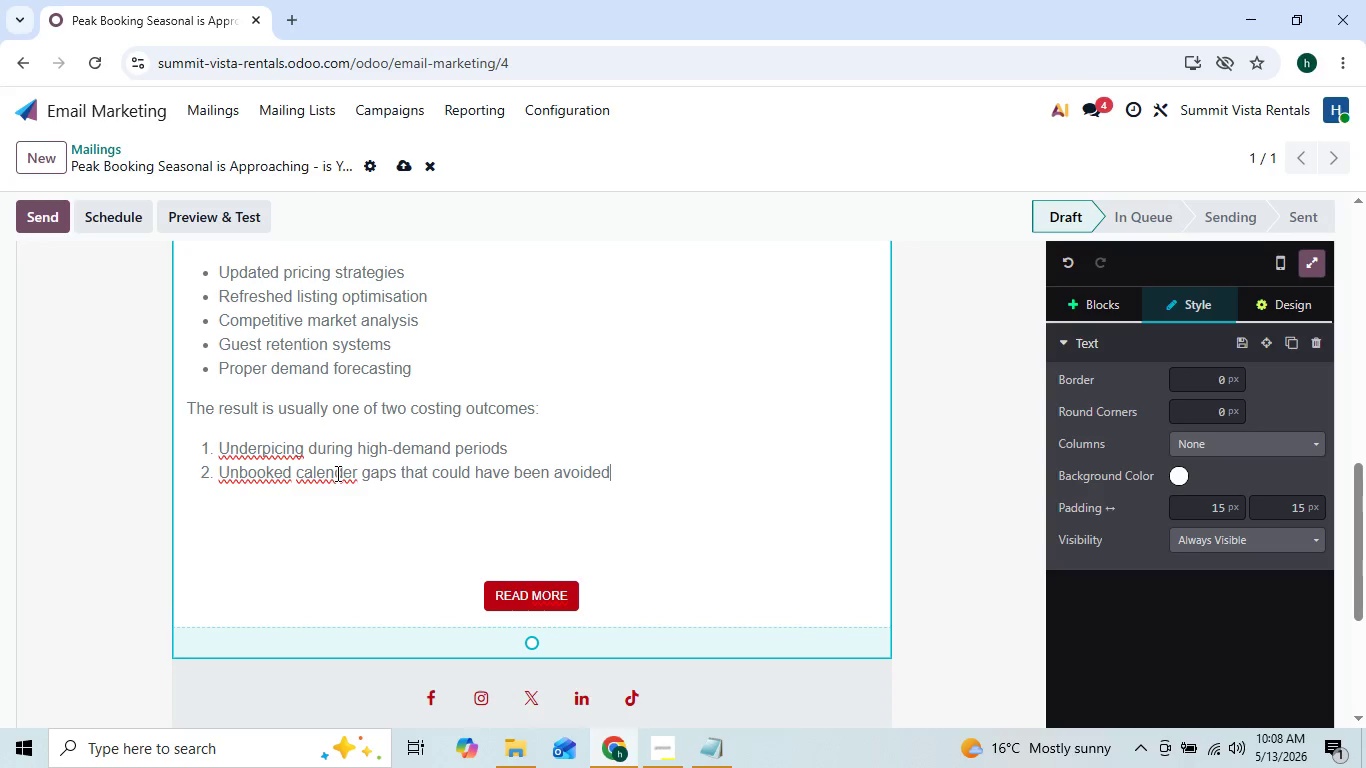 
left_click([336, 473])
 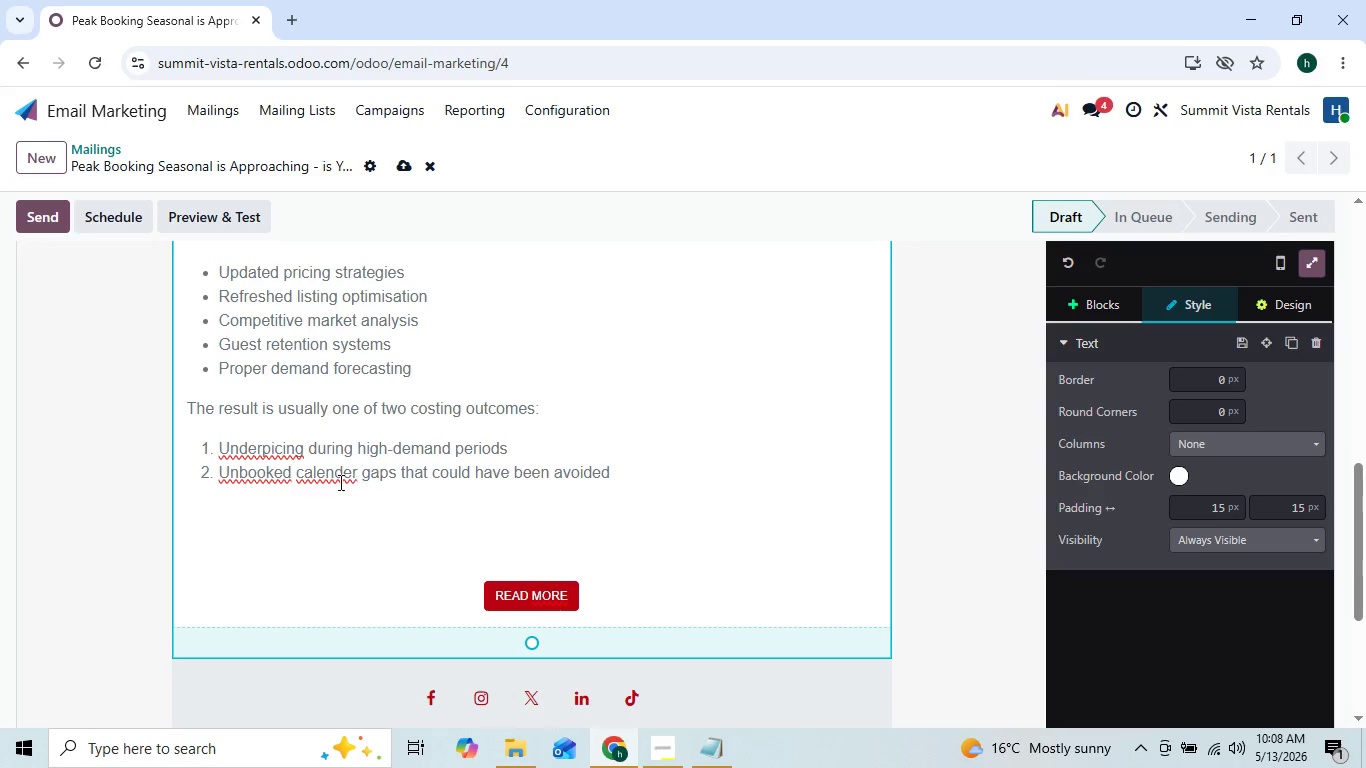 
right_click([330, 468])
 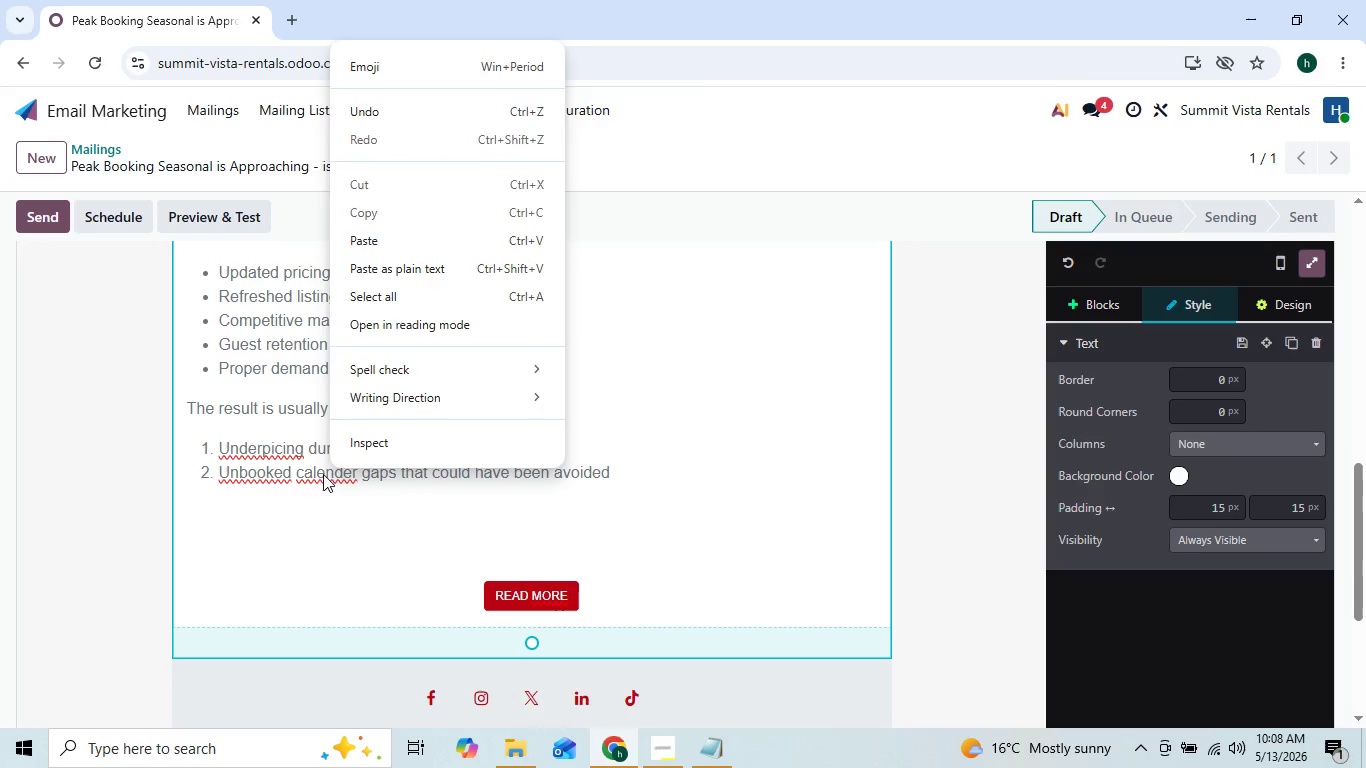 
left_click([322, 475])
 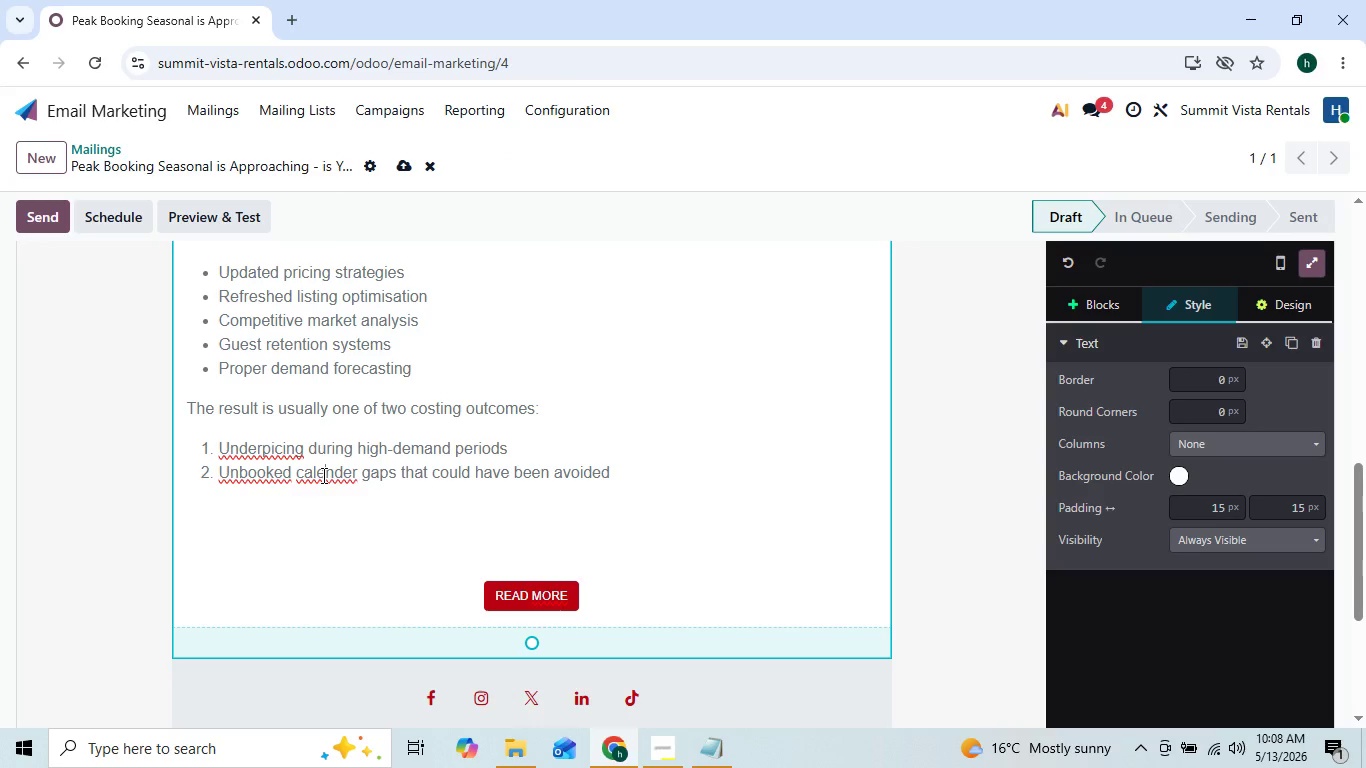 
right_click([322, 475])
 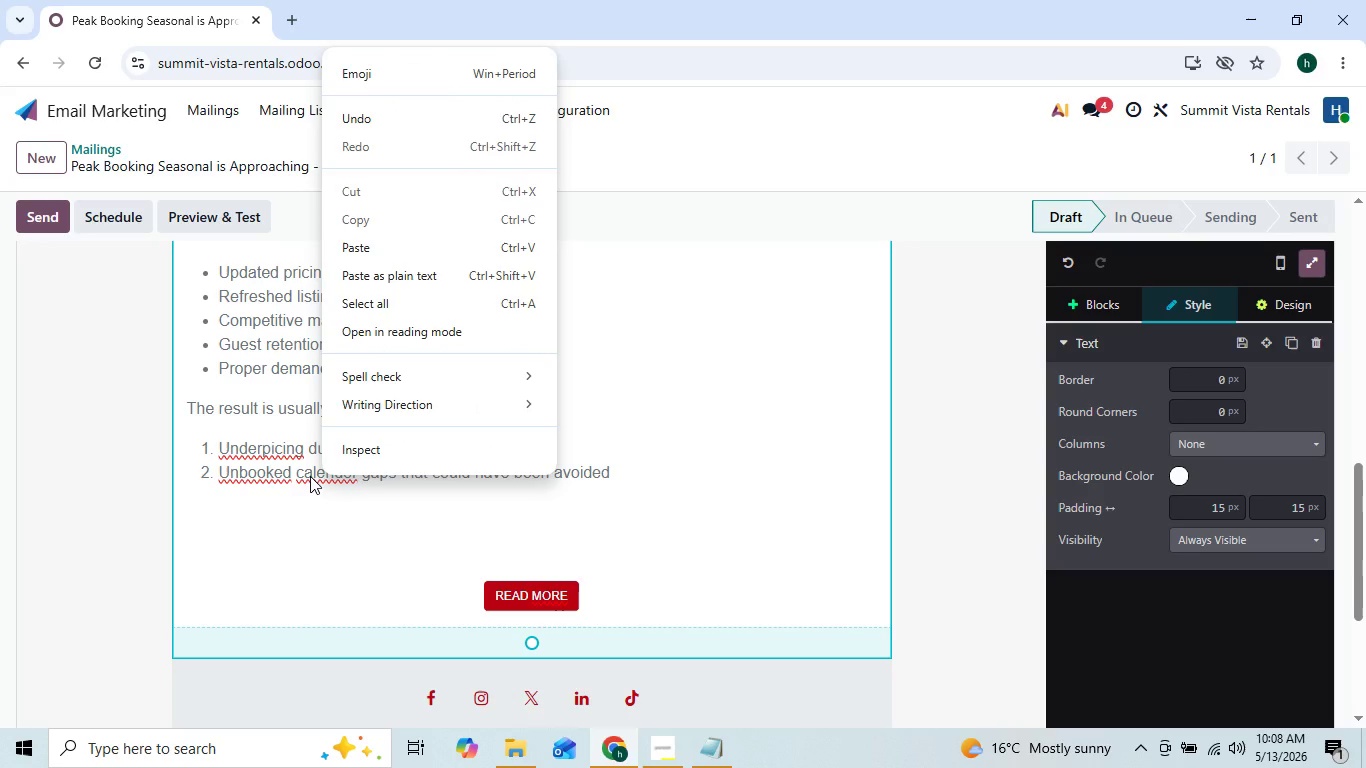 
left_click([310, 476])
 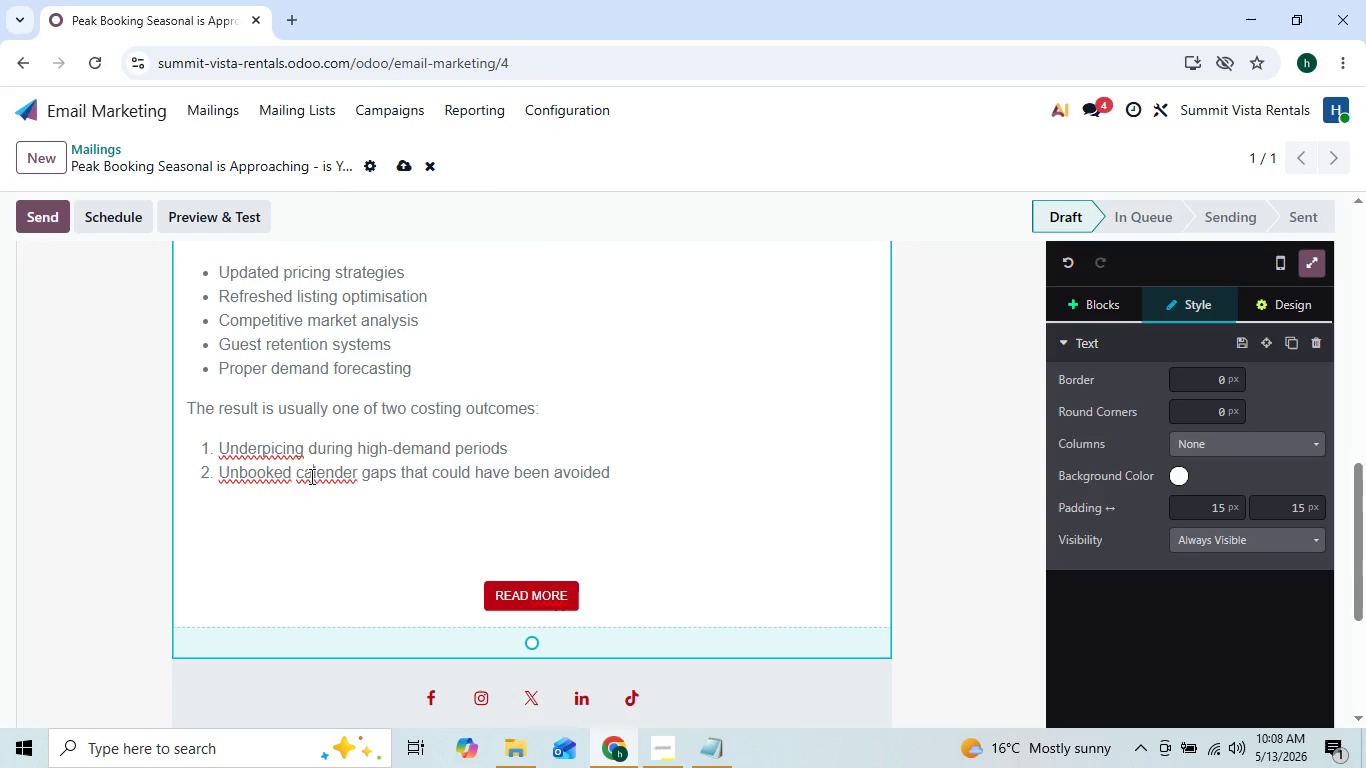 
right_click([310, 476])
 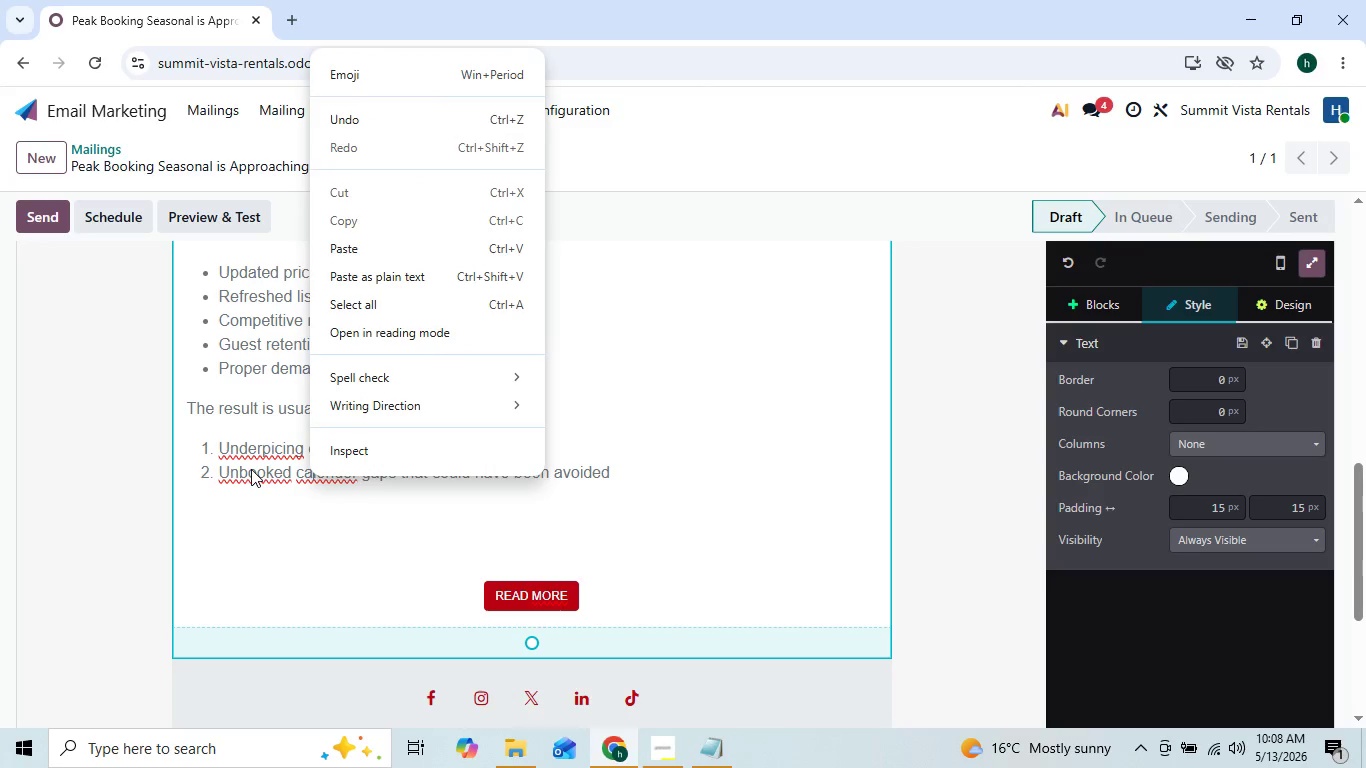 
right_click([251, 469])
 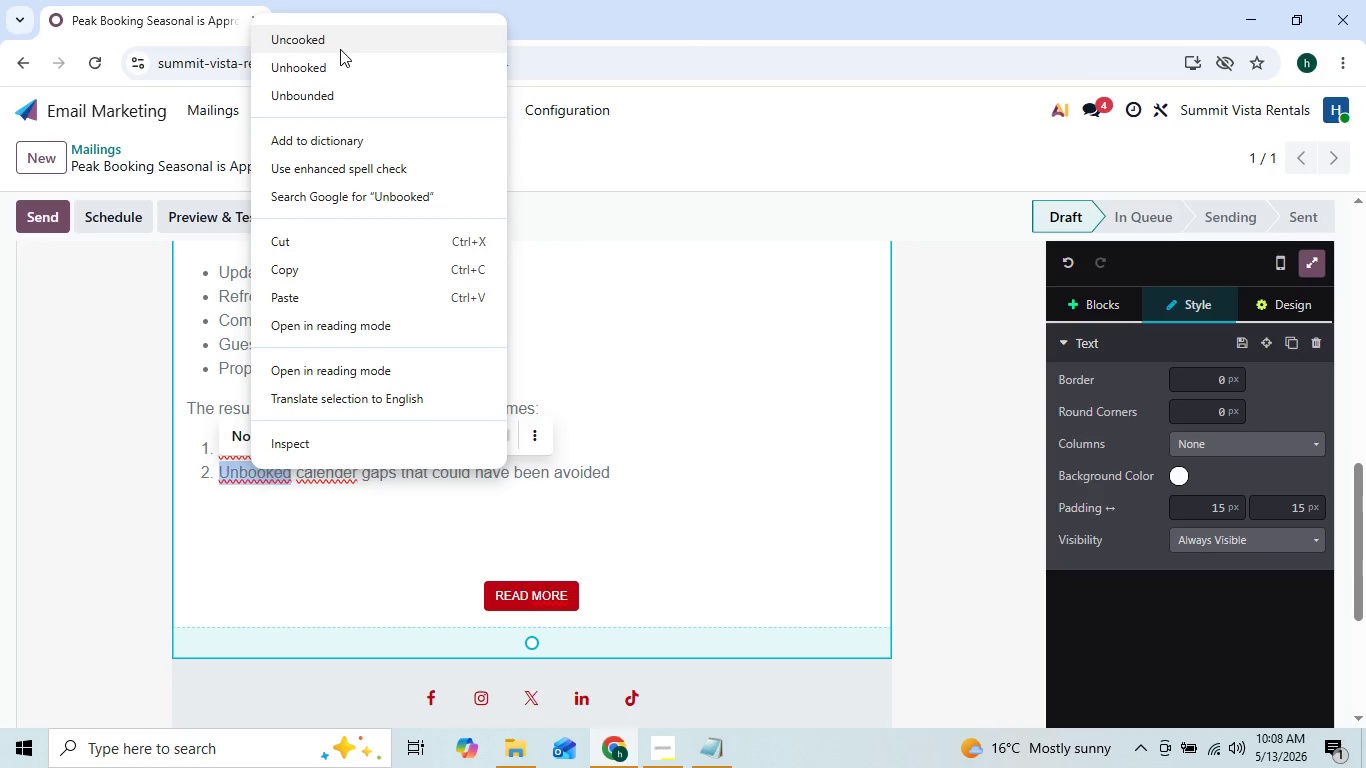 
wait(5.09)
 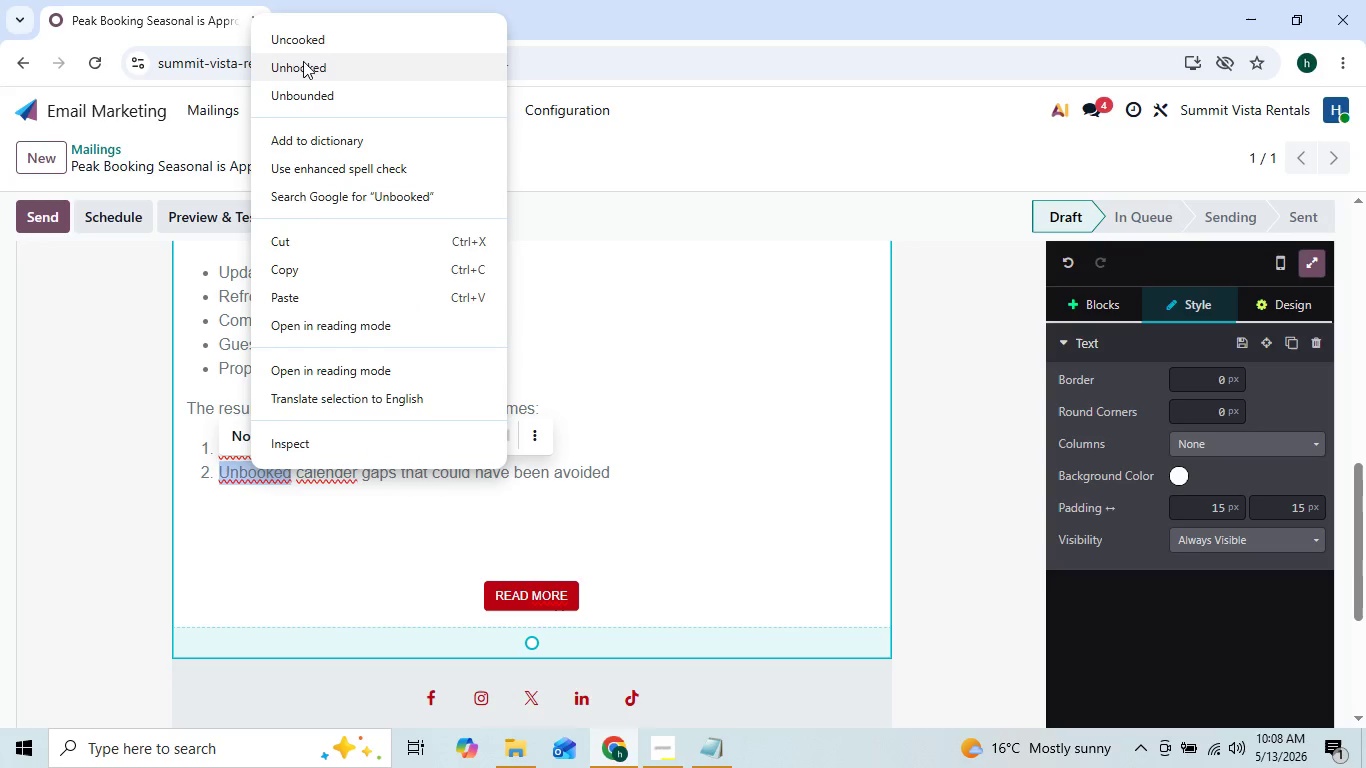 
left_click([248, 521])
 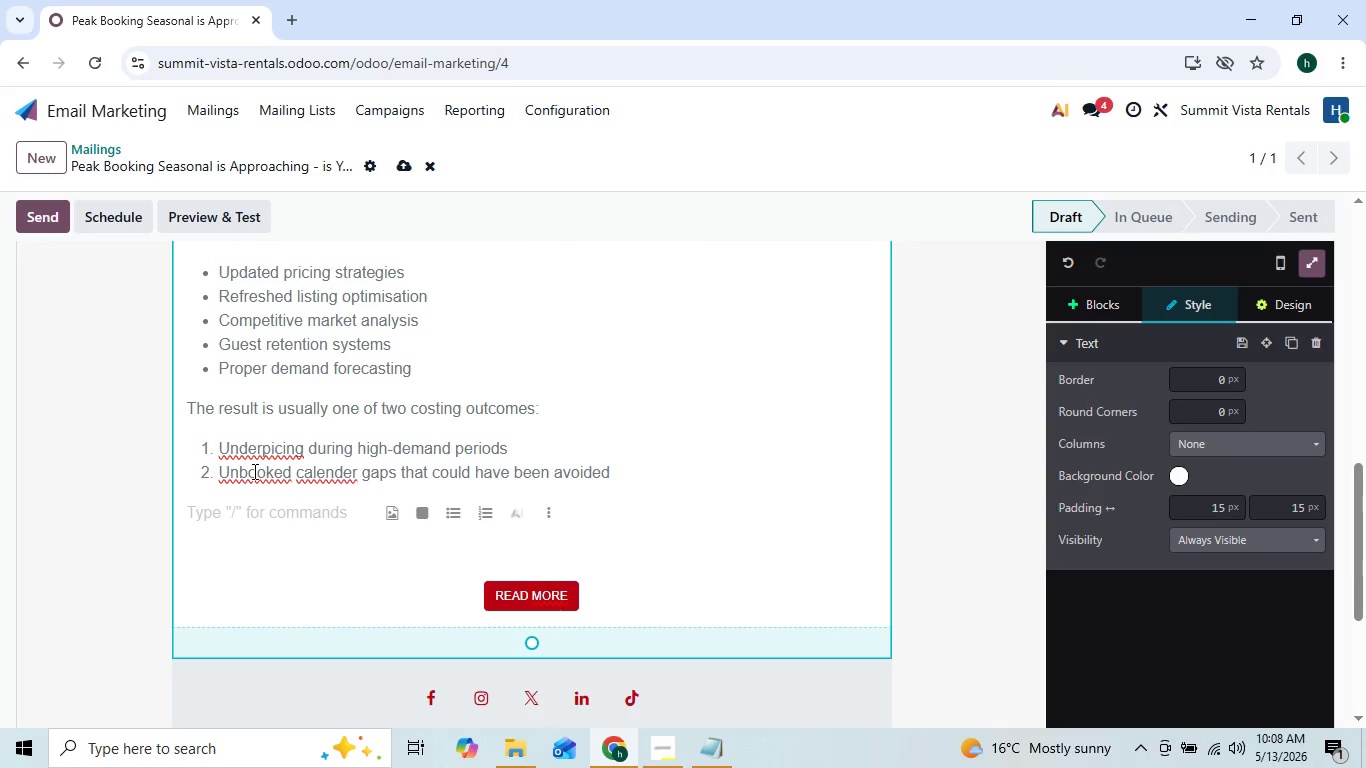 
left_click([260, 473])
 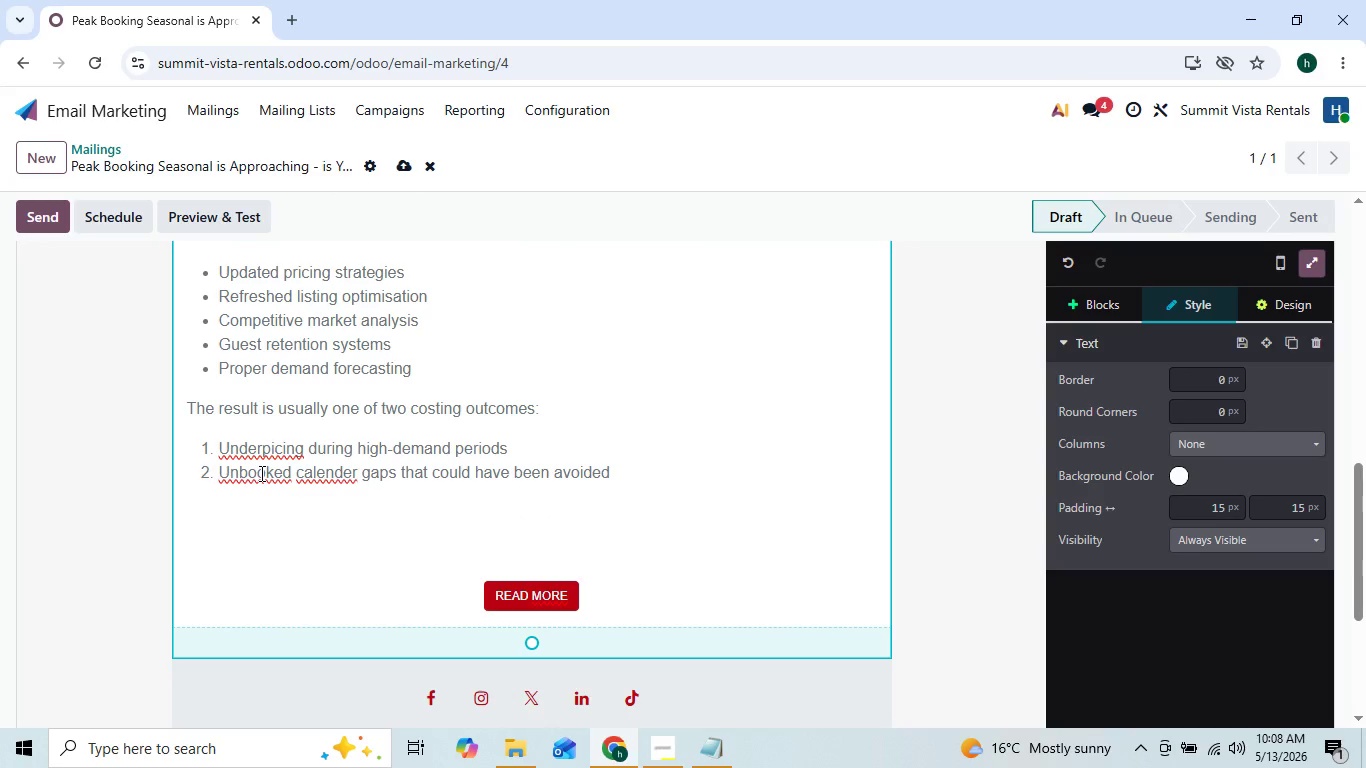 
key(Backspace)
 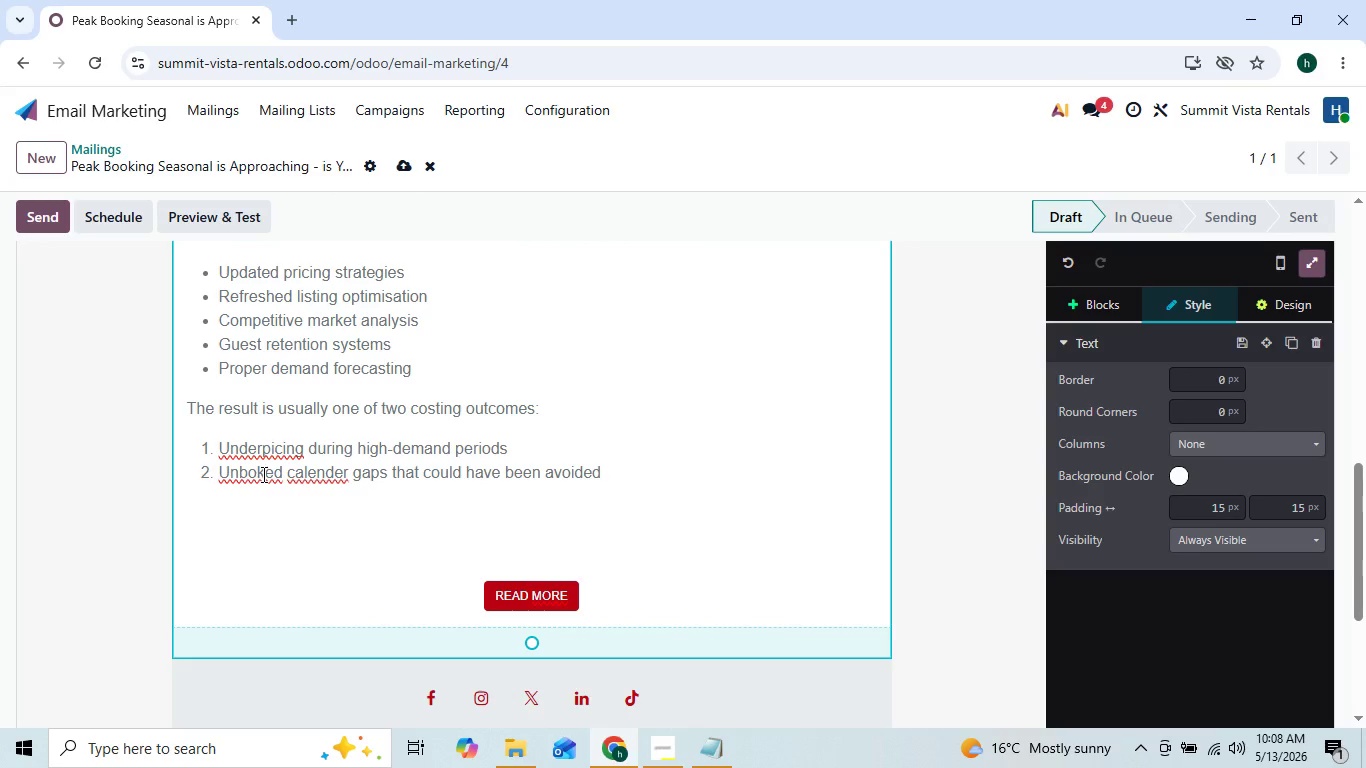 
key(O)
 